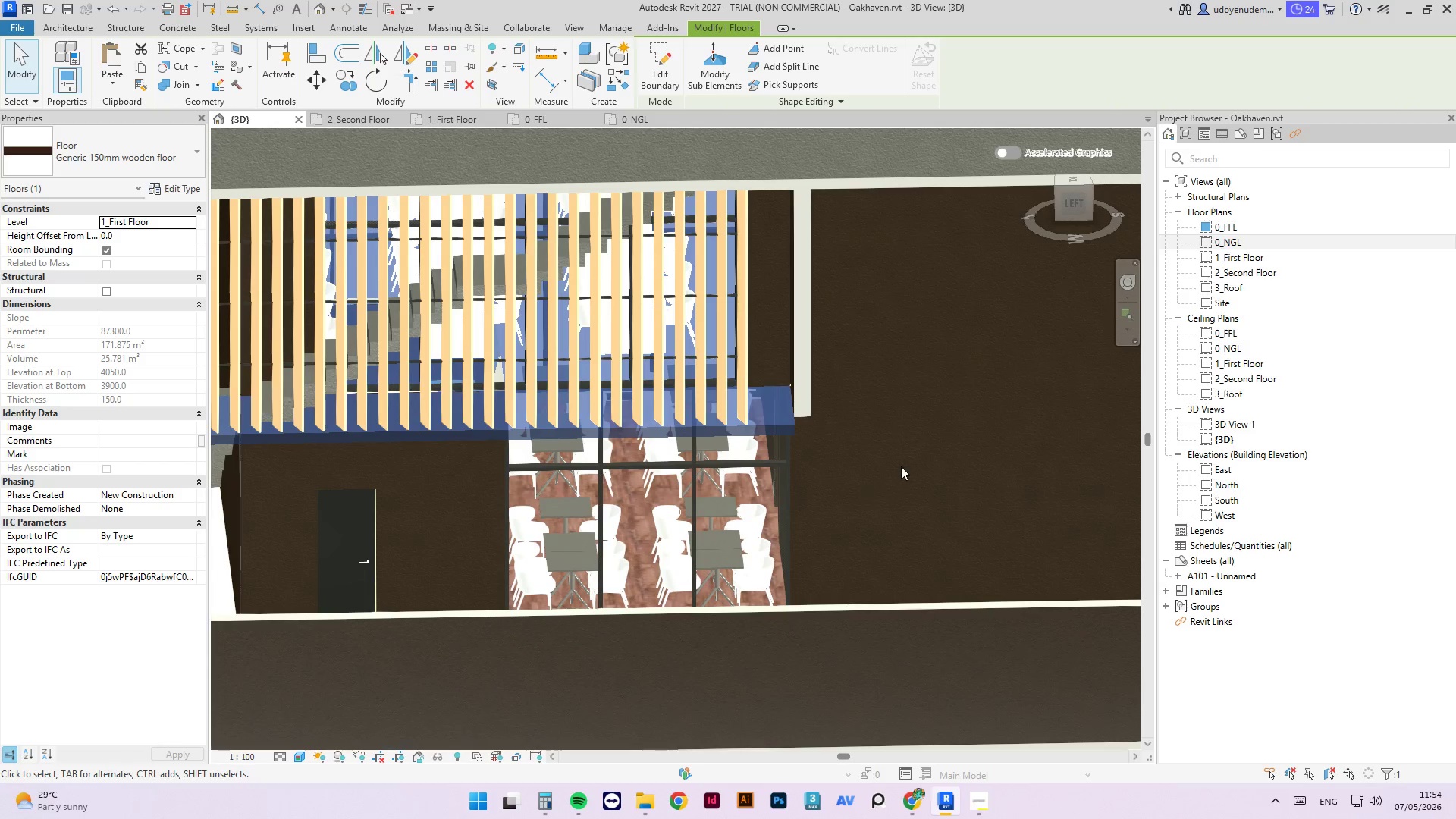 
hold_key(key=ShiftLeft, duration=1.44)
 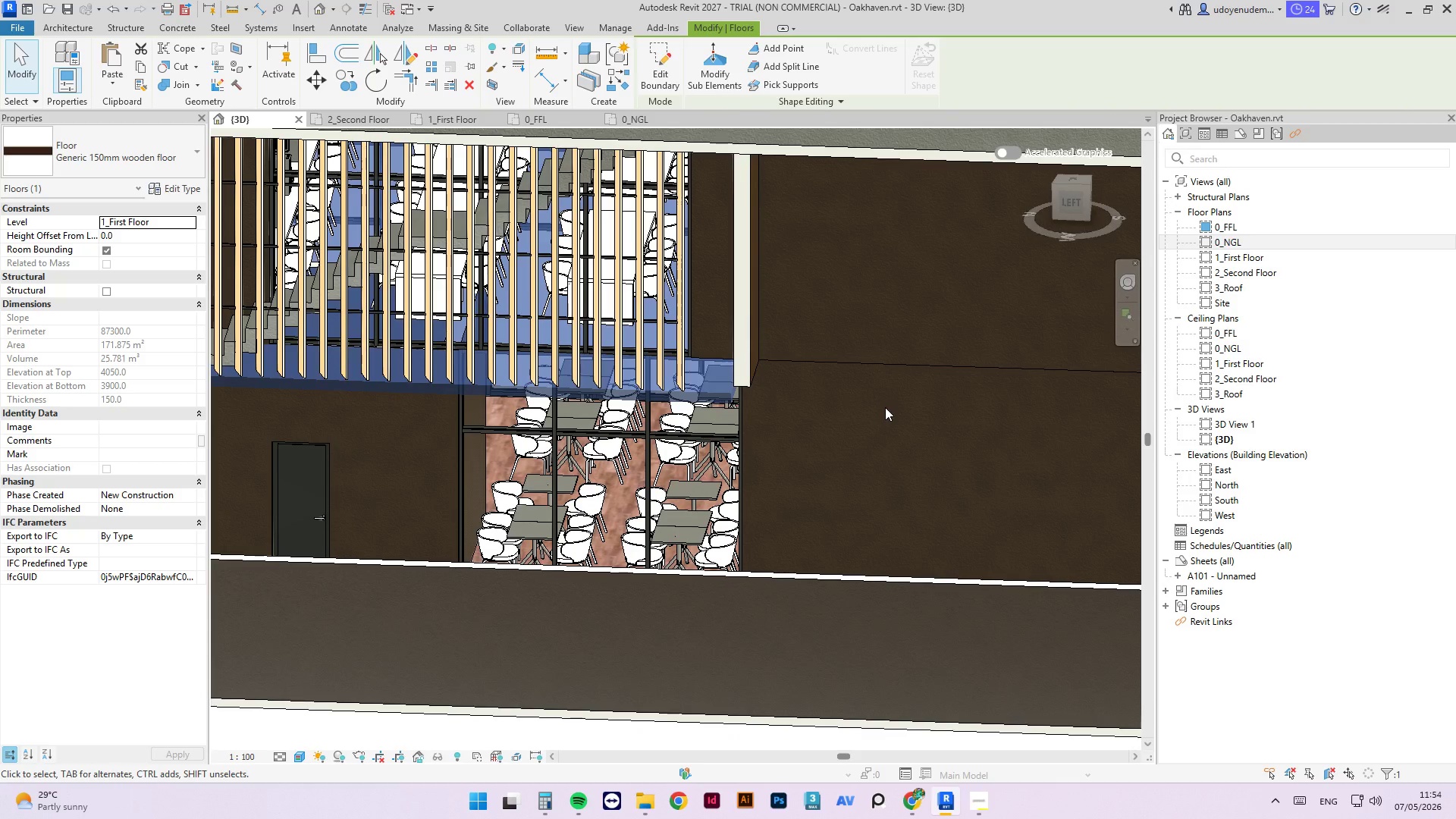 
scroll: coordinate [885, 406], scroll_direction: down, amount: 5.0
 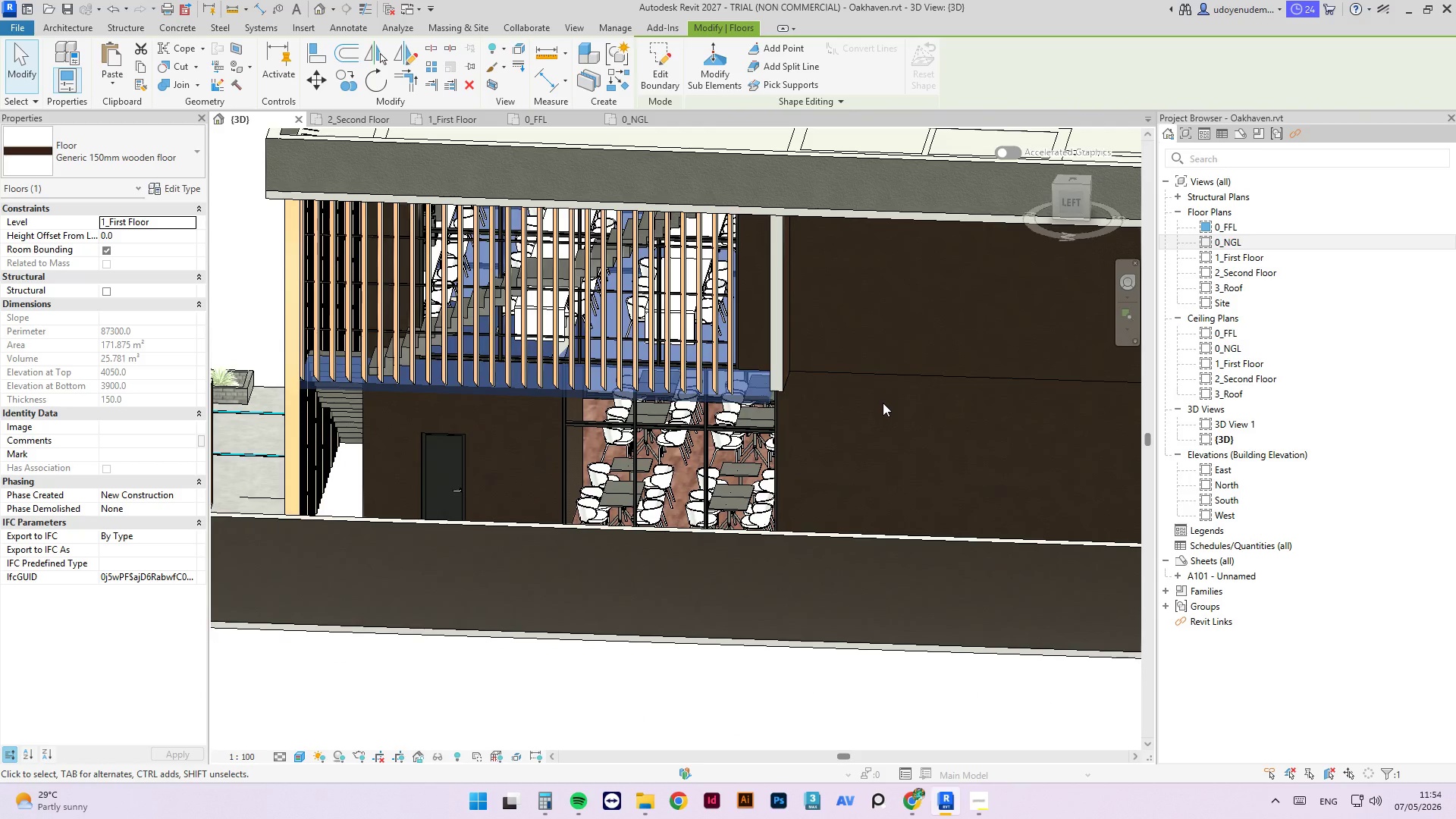 
key(Control+S)
 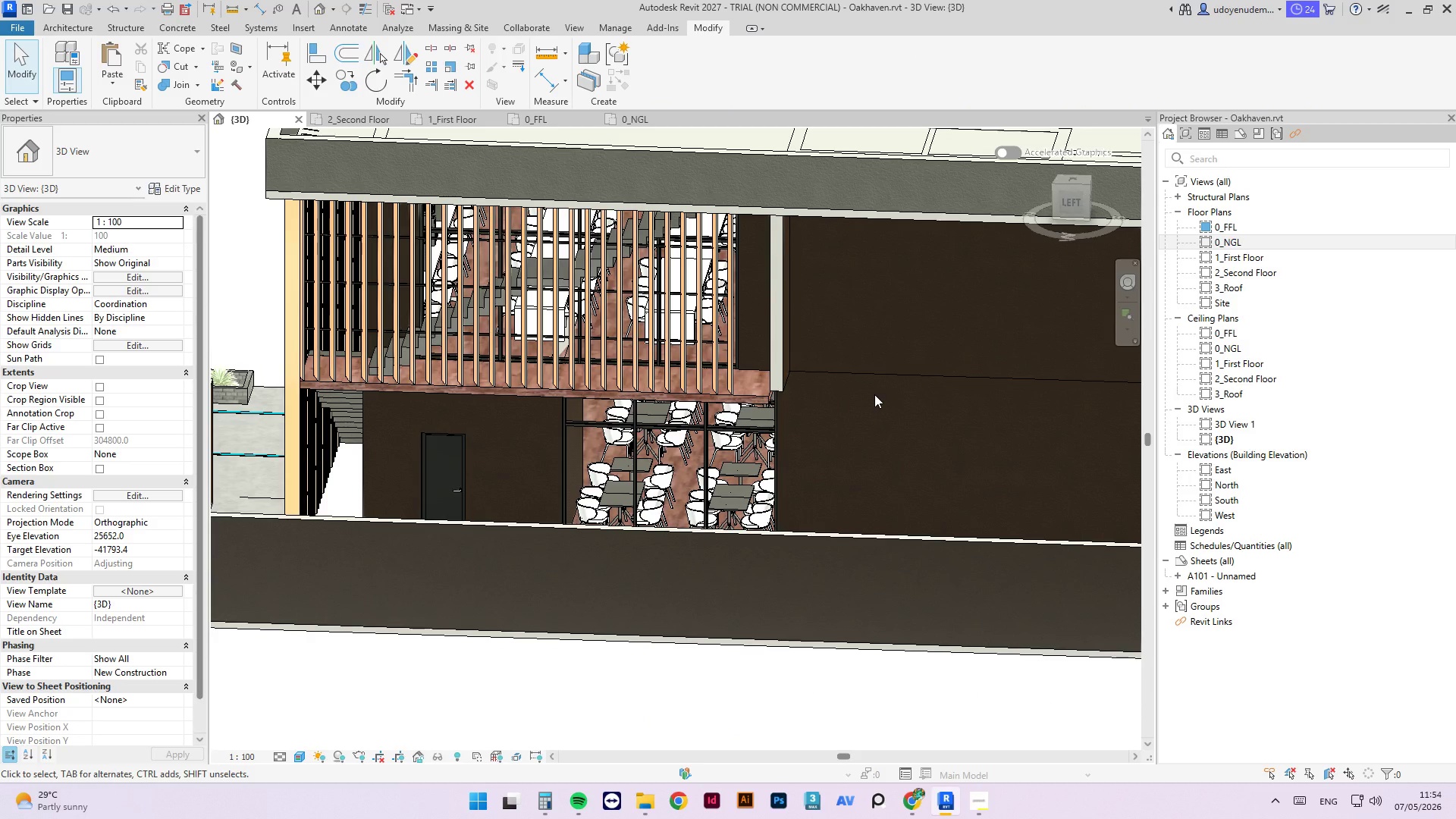 
wait(7.17)
 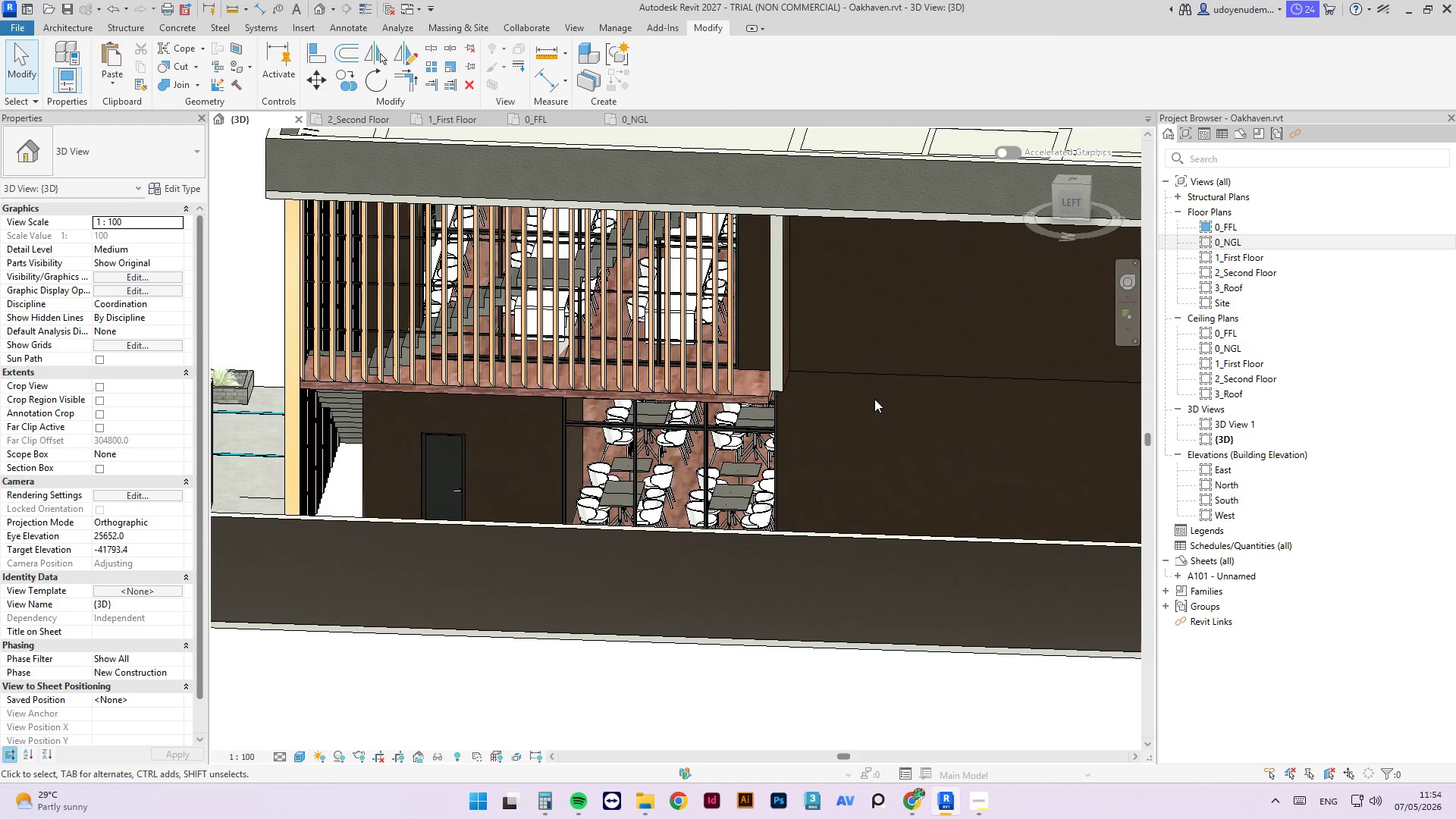 
scroll: coordinate [785, 497], scroll_direction: up, amount: 4.0
 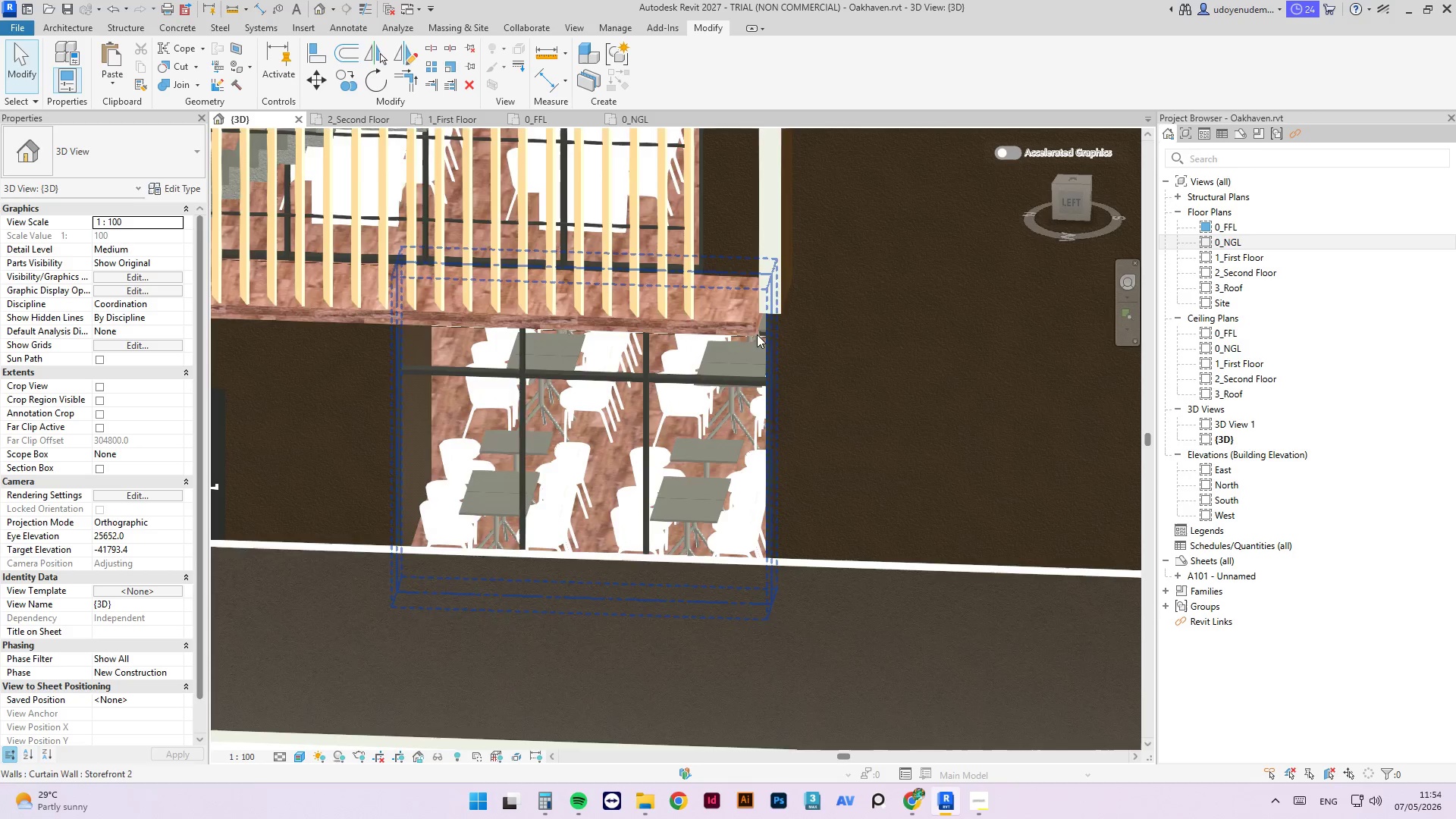 
left_click([755, 306])
 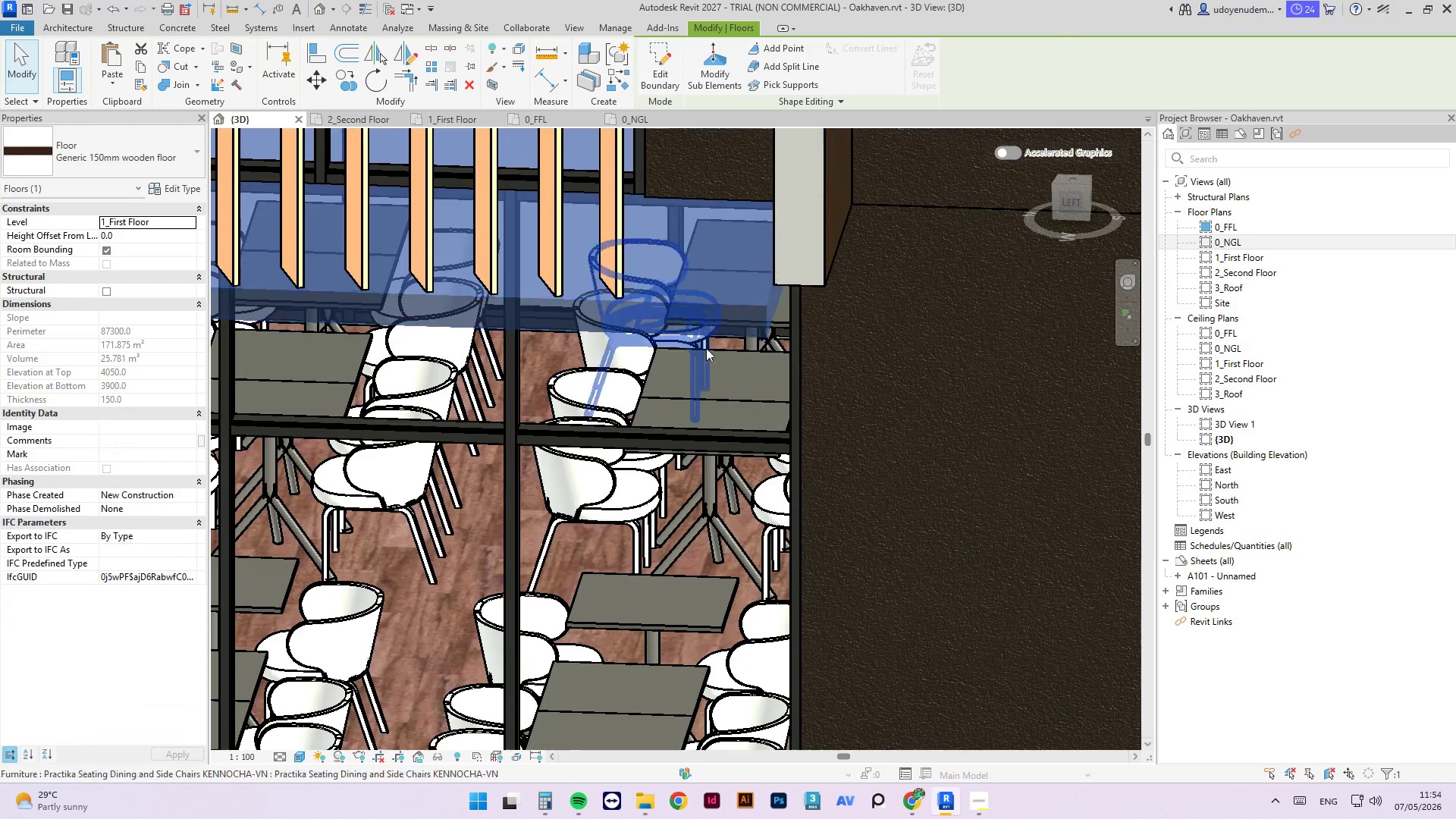 
scroll: coordinate [755, 306], scroll_direction: up, amount: 6.0
 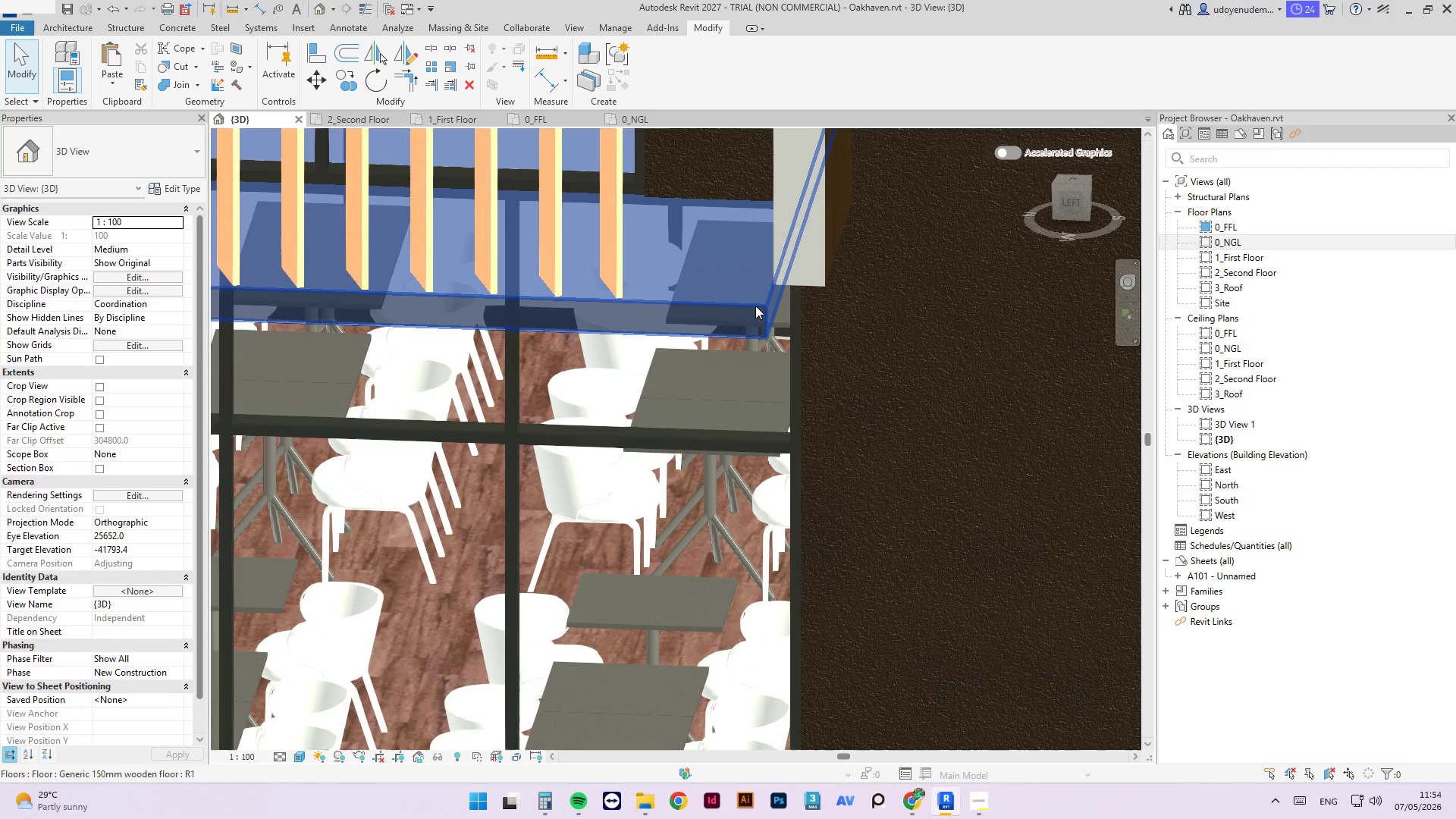 
key(Shift+ShiftLeft)
 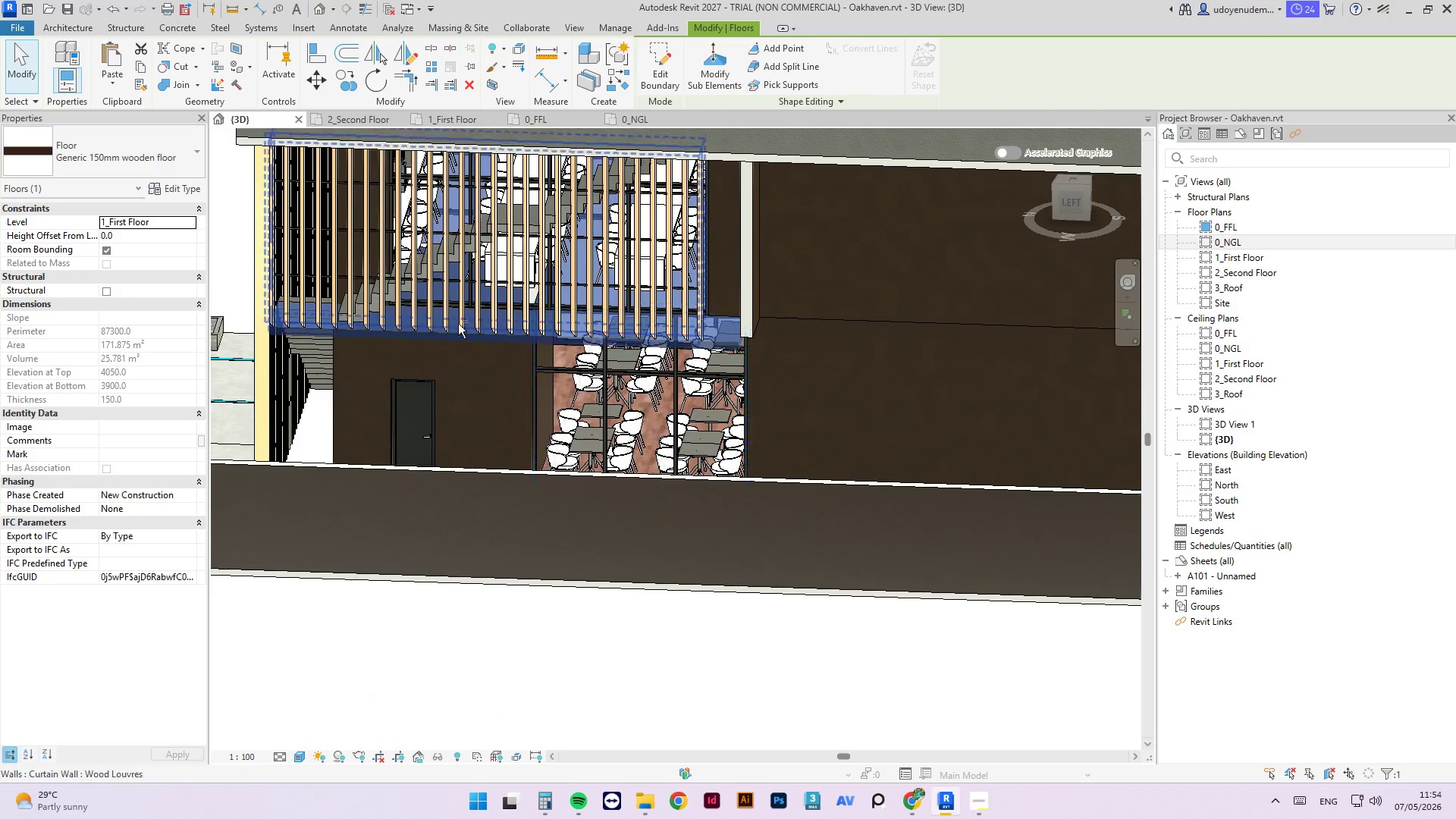 
scroll: coordinate [741, 354], scroll_direction: down, amount: 10.0
 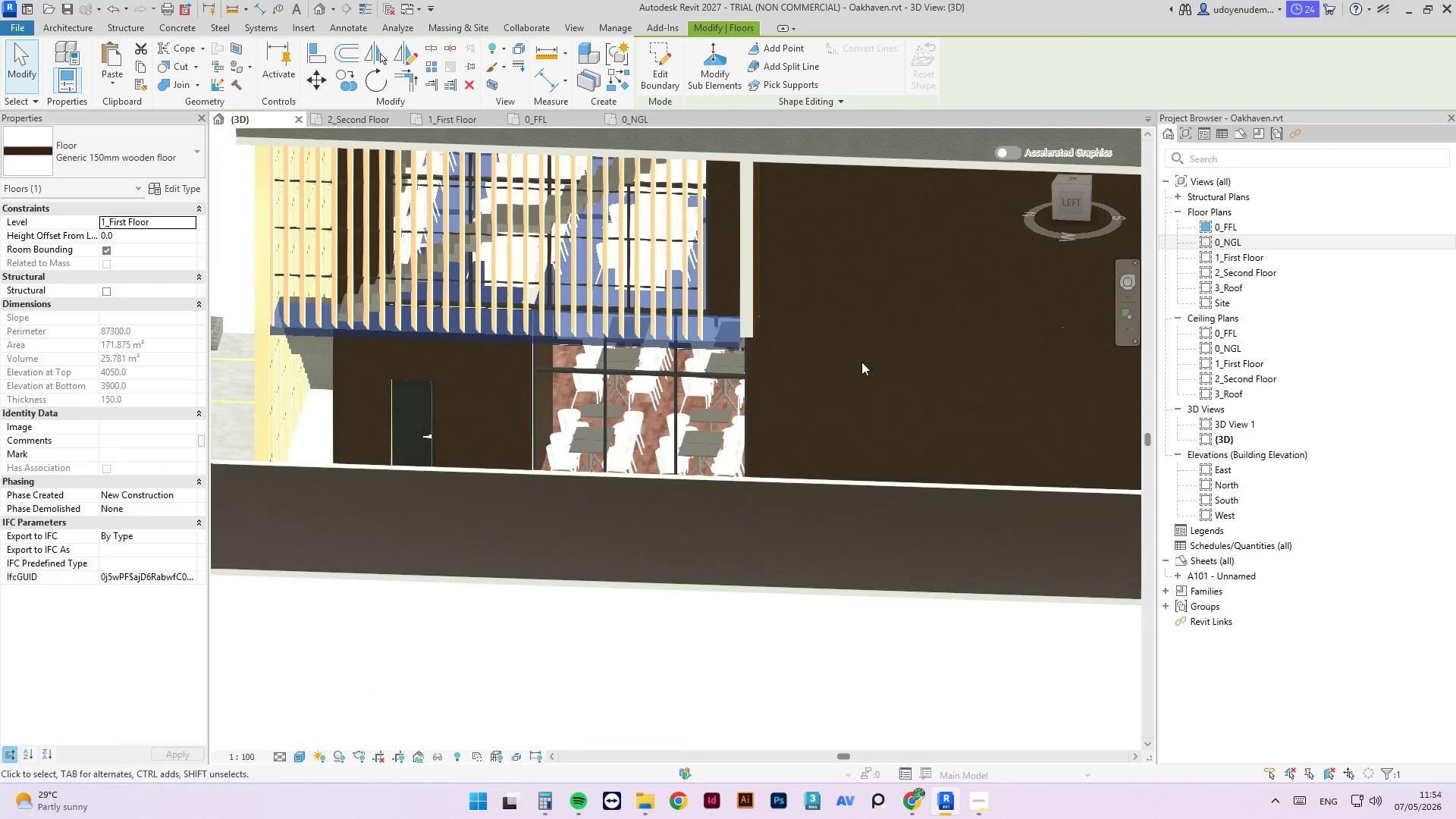 
hold_key(key=ShiftLeft, duration=1.14)
 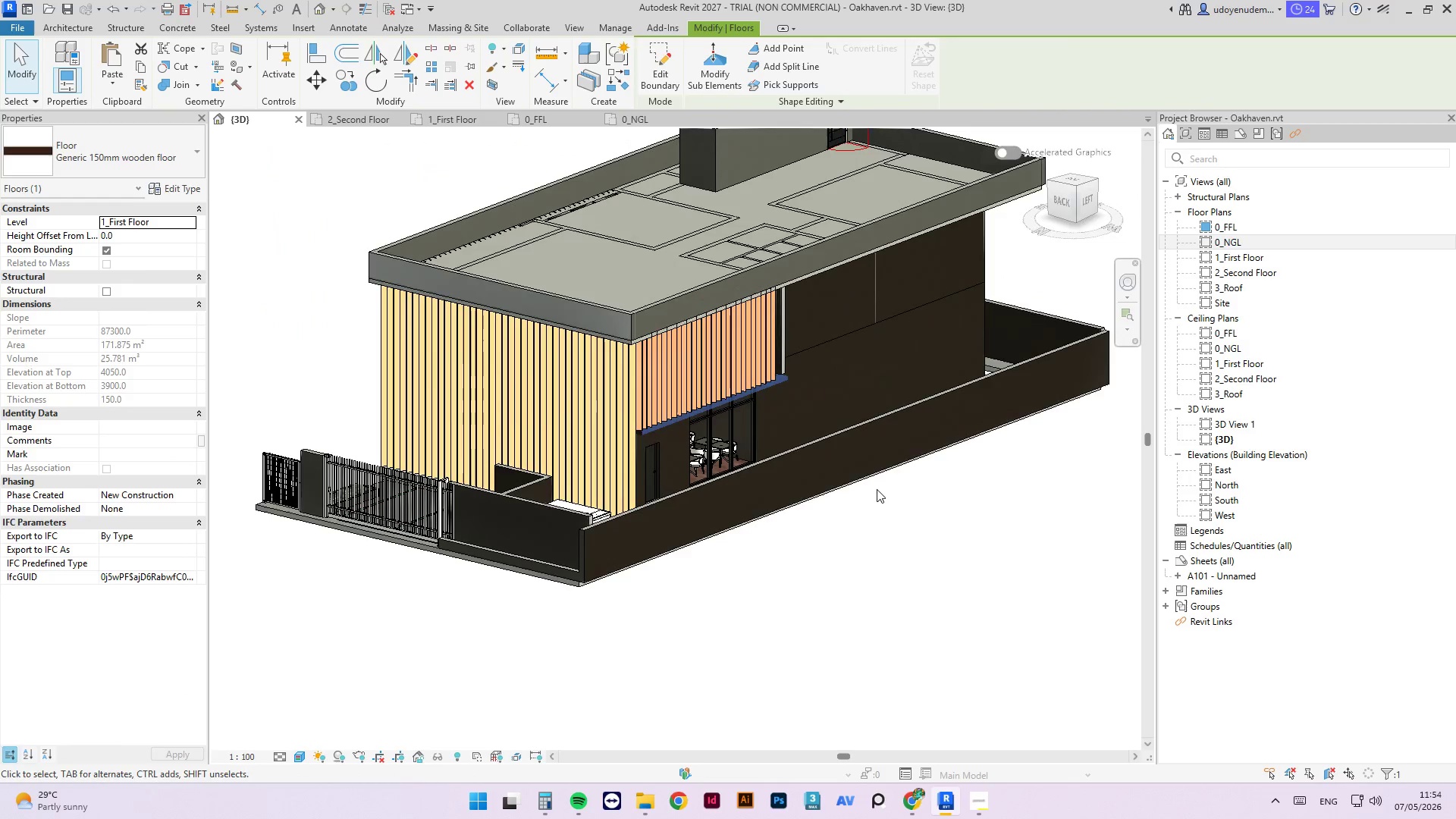 
scroll: coordinate [422, 400], scroll_direction: down, amount: 6.0
 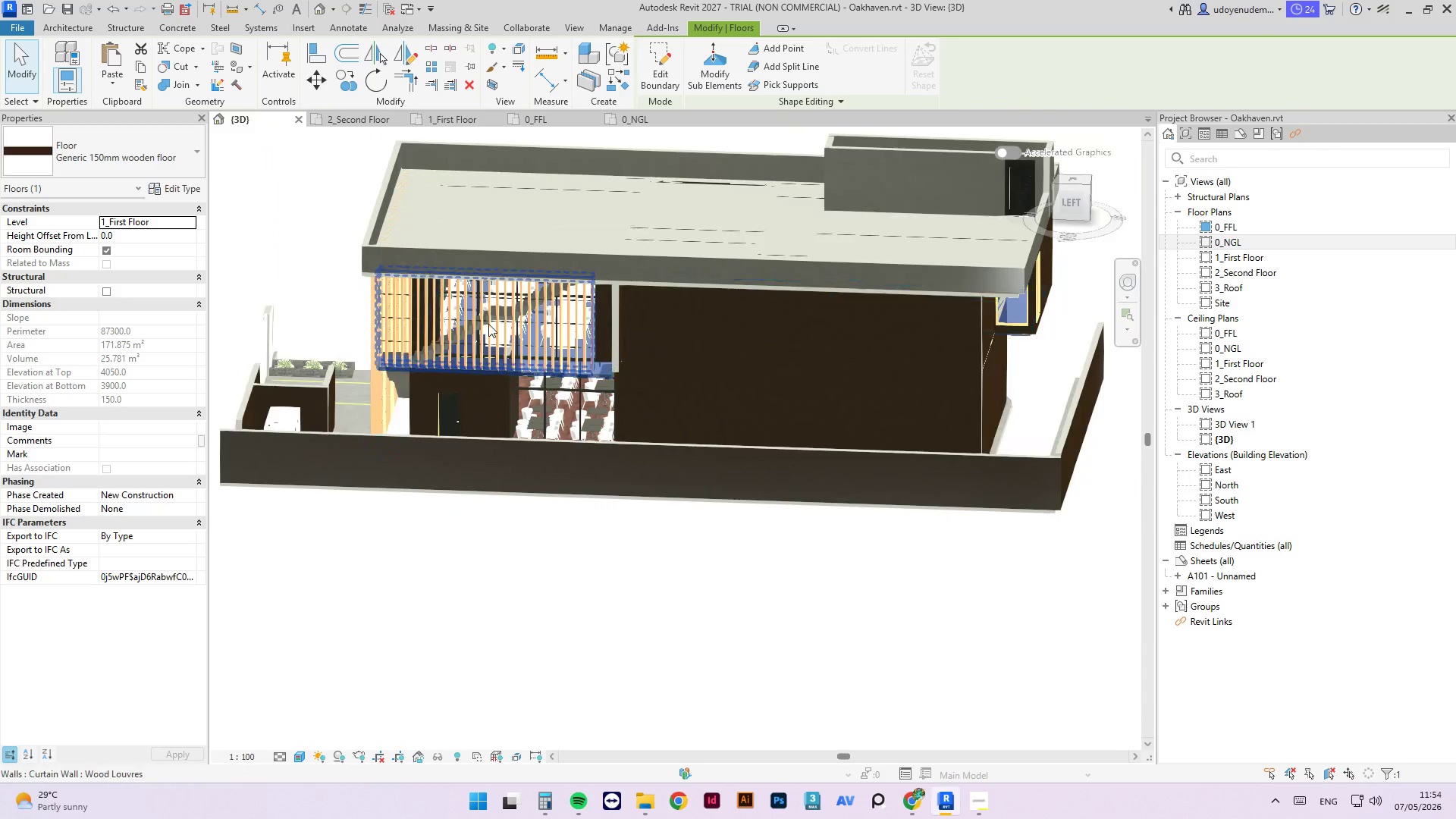 
left_click_drag(start_coordinate=[880, 486], to_coordinate=[883, 482])
 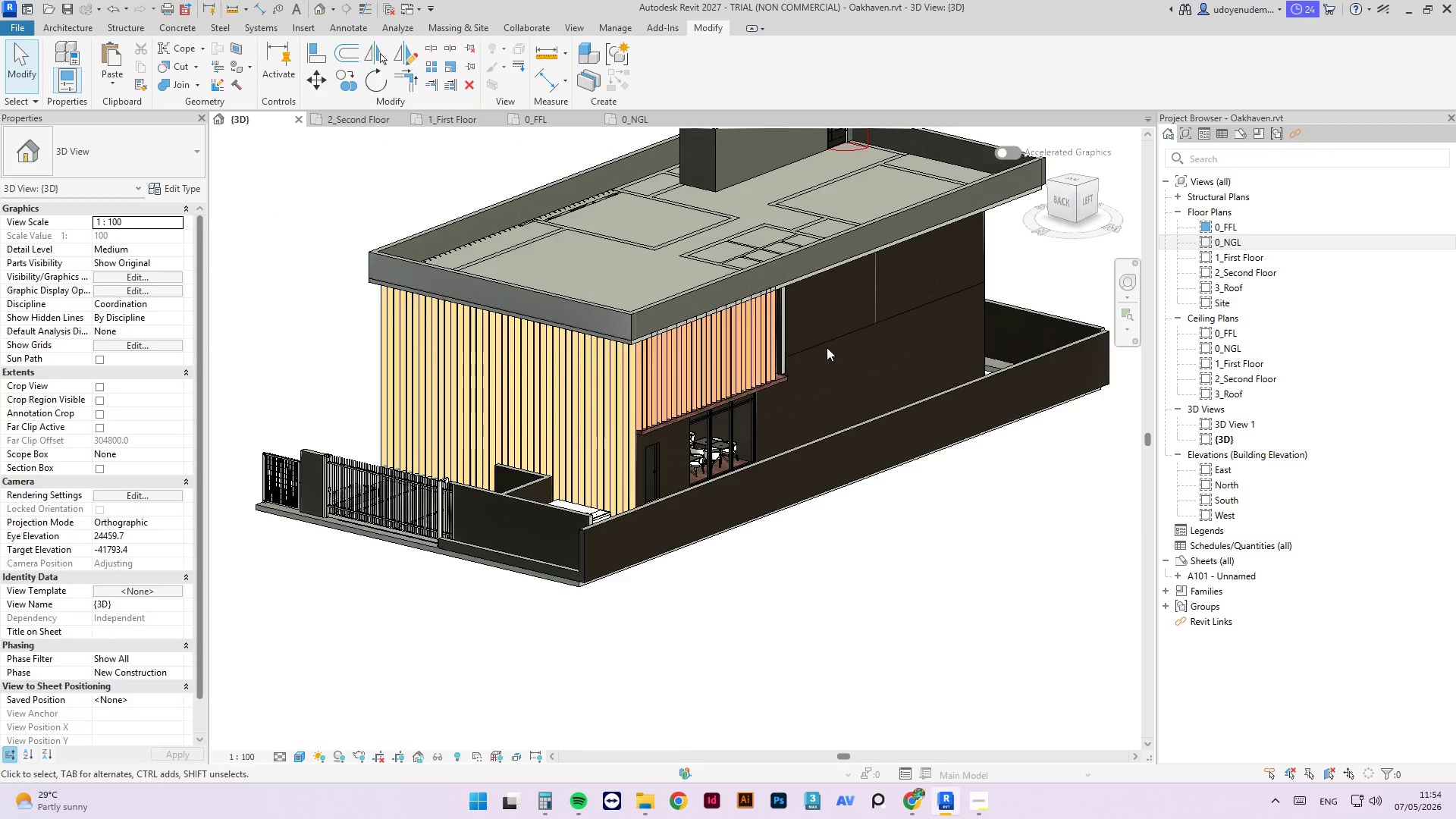 
scroll: coordinate [760, 356], scroll_direction: up, amount: 9.0
 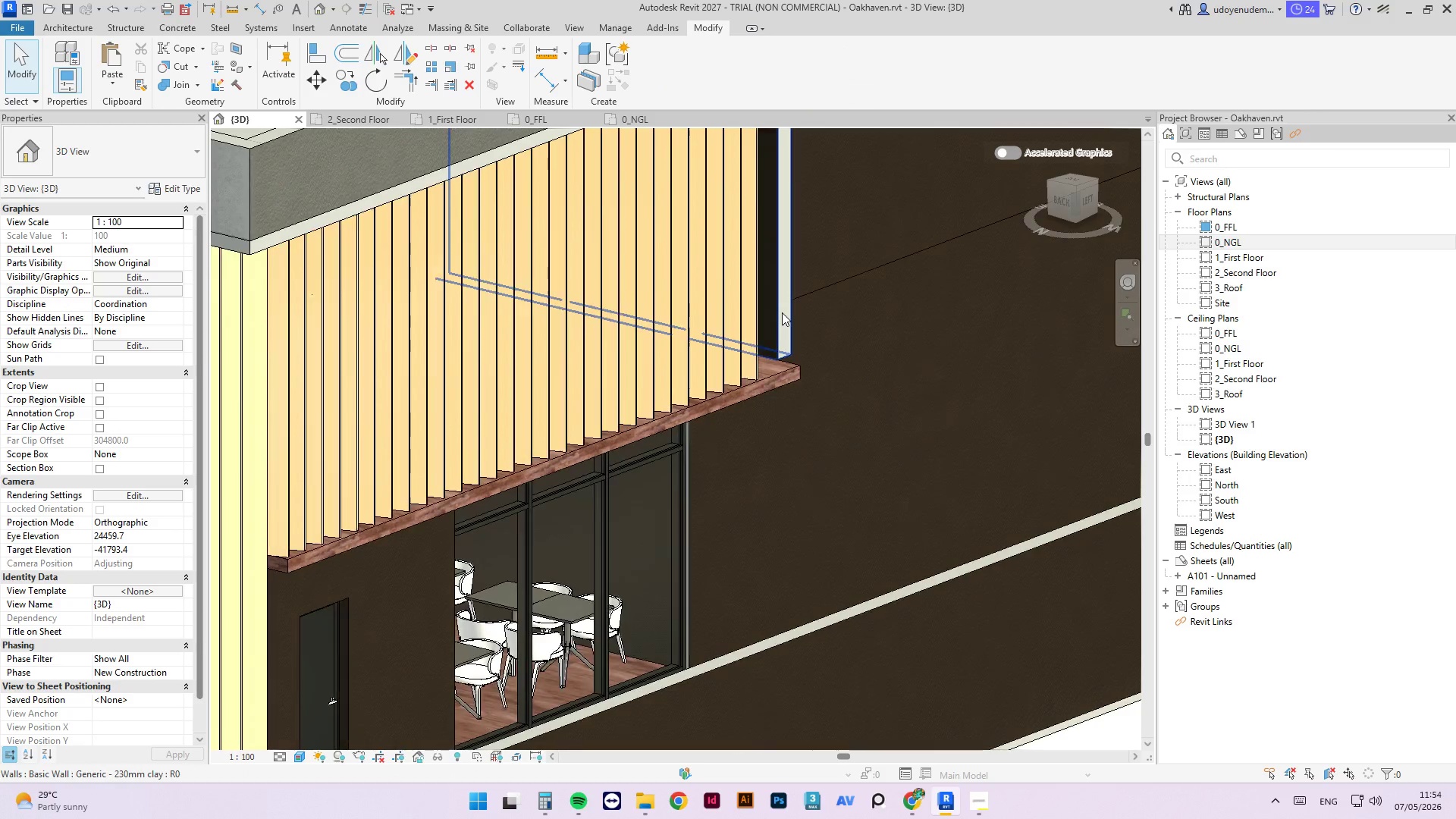 
left_click([782, 312])
 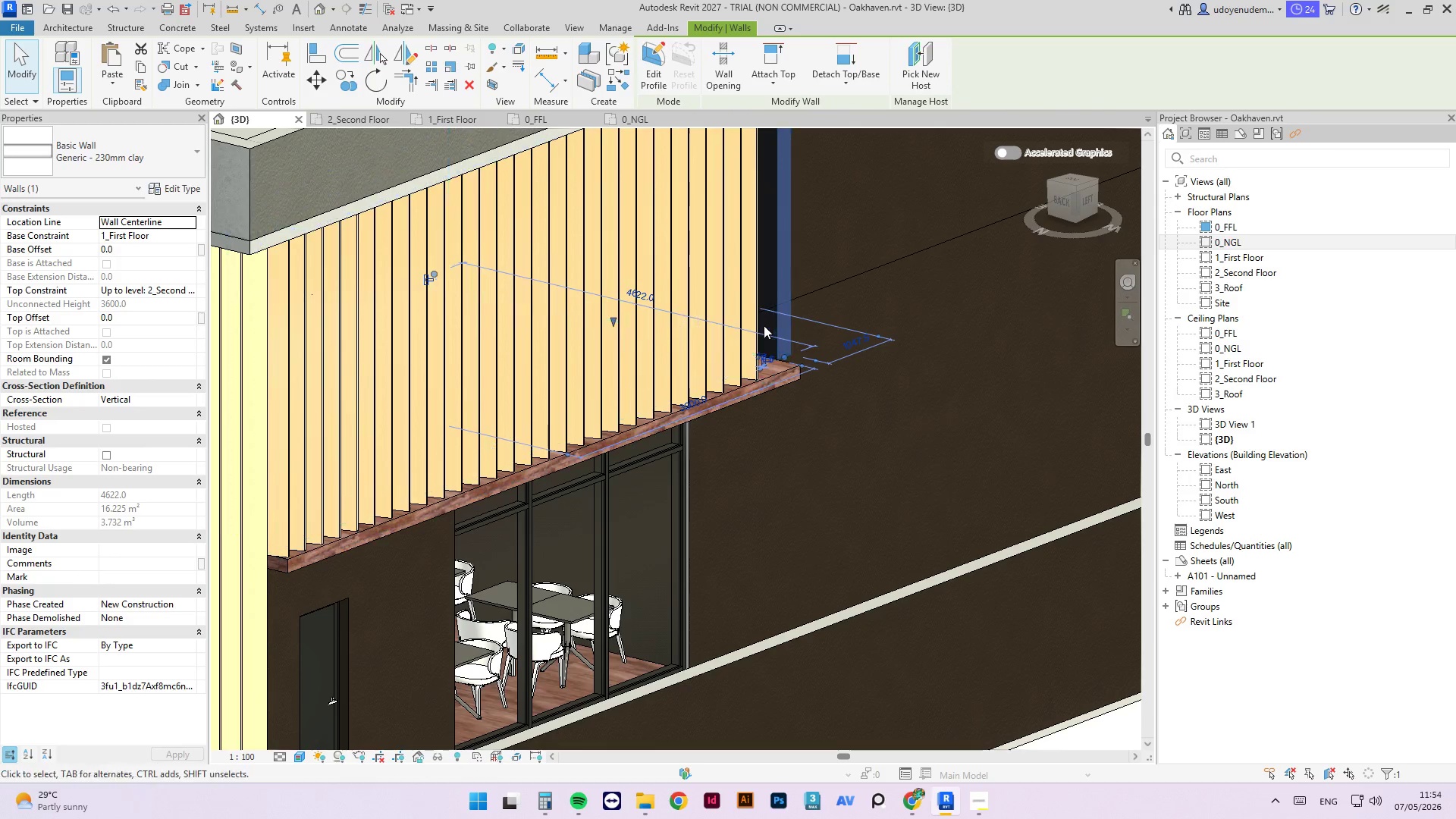 
hold_key(key=ShiftLeft, duration=1.33)
 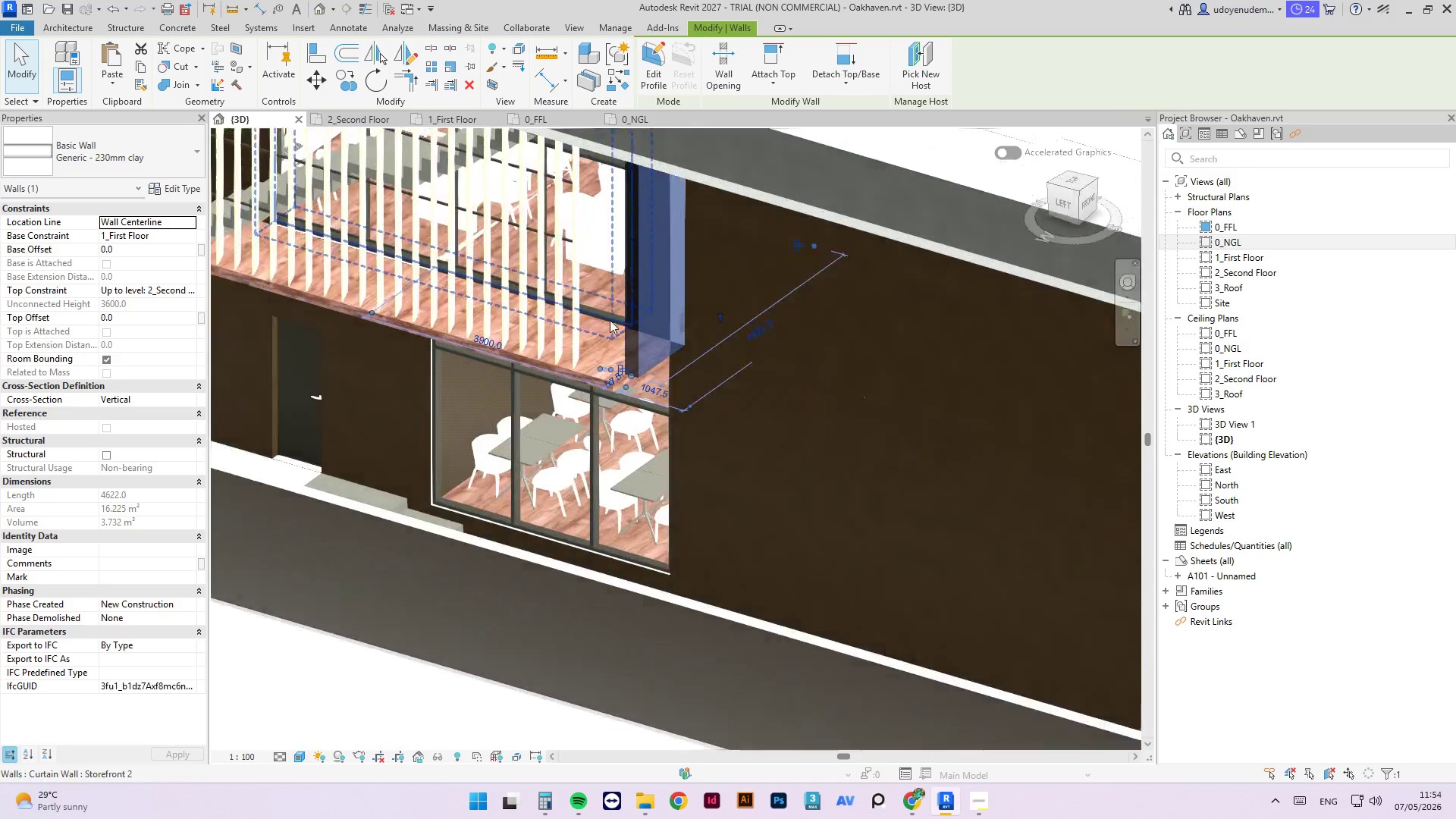 
scroll: coordinate [760, 319], scroll_direction: down, amount: 5.0
 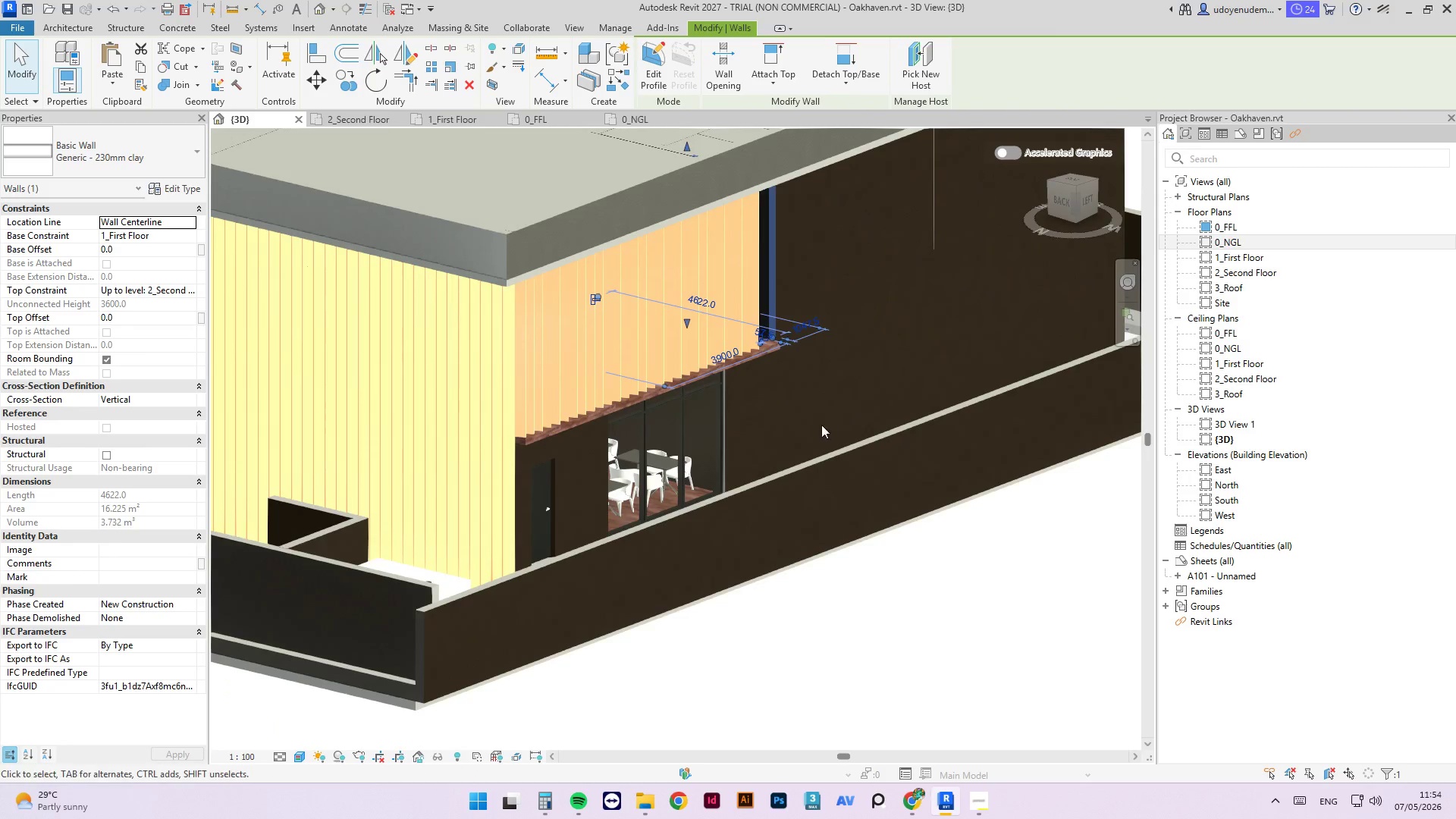 
scroll: coordinate [658, 384], scroll_direction: up, amount: 3.0
 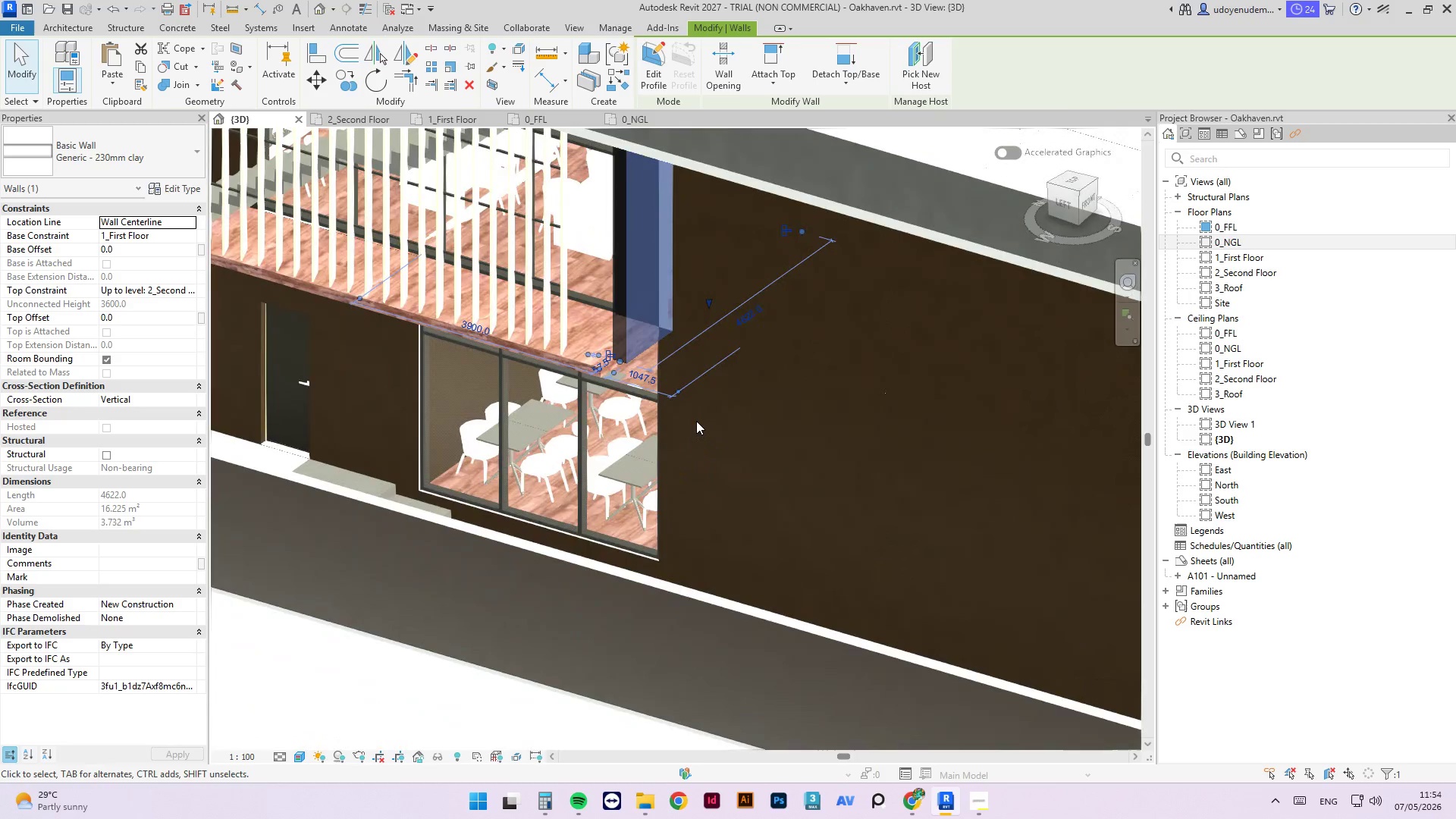 
key(Control+S)
 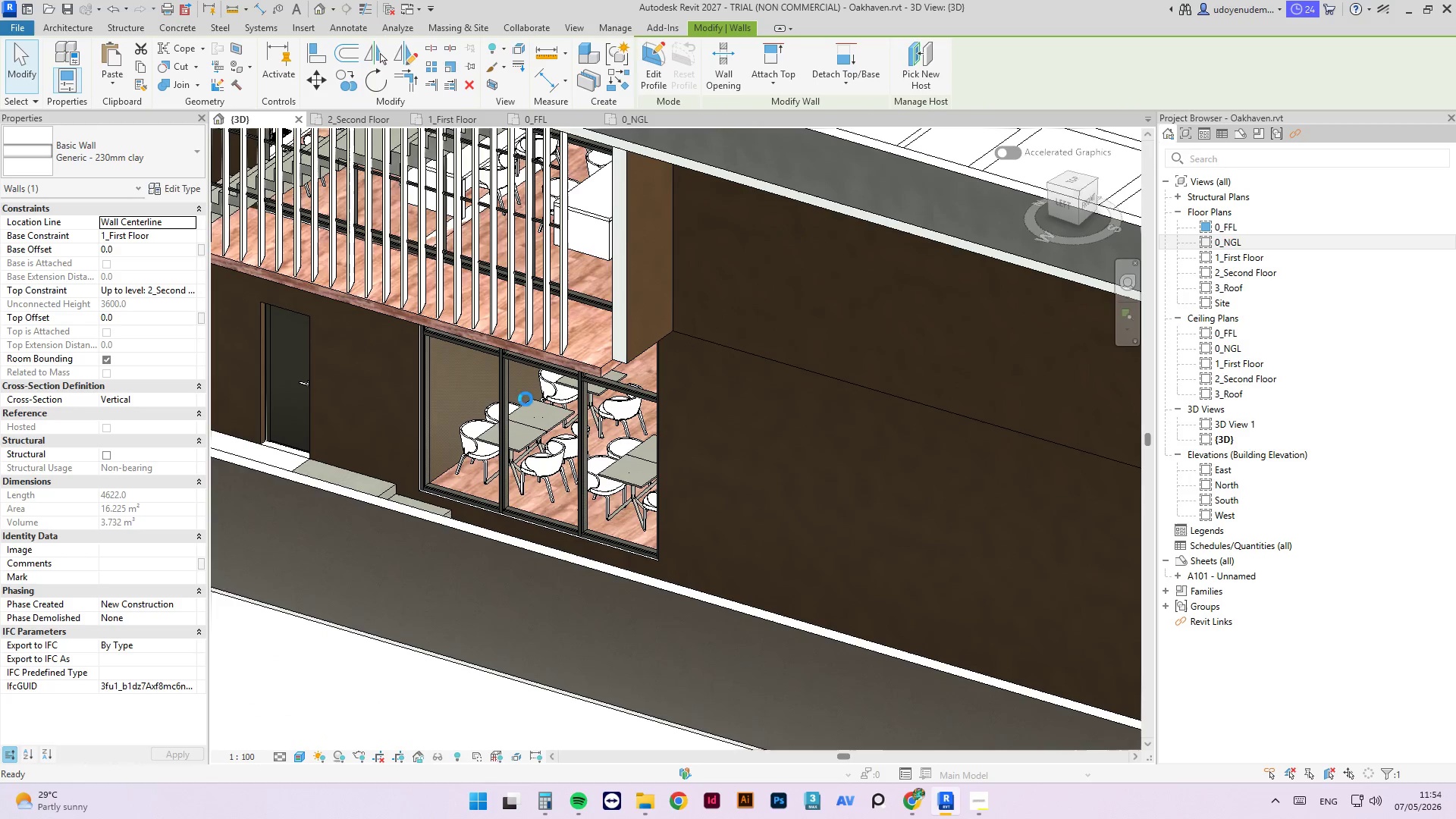 
scroll: coordinate [550, 566], scroll_direction: down, amount: 5.0
 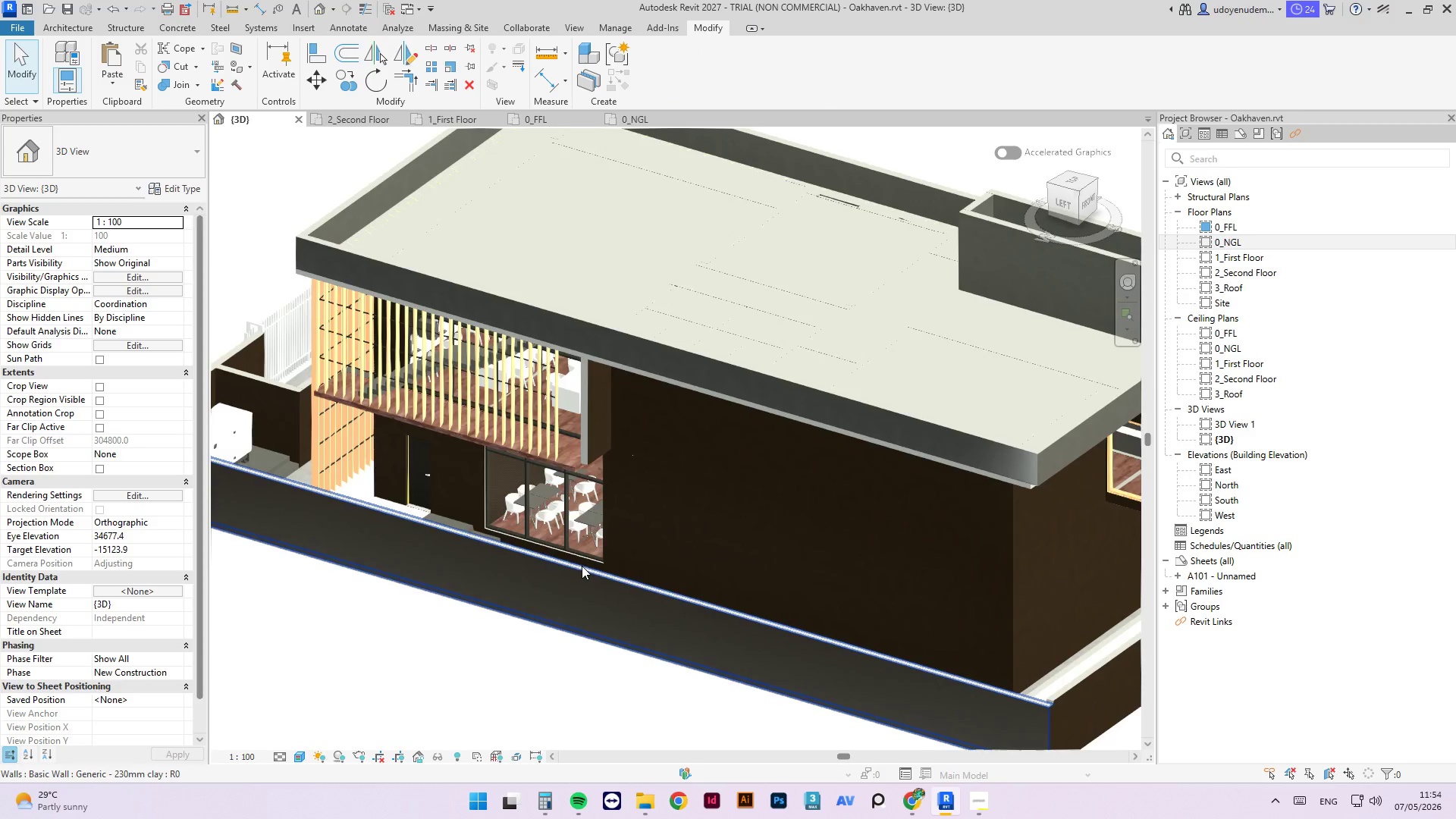 
hold_key(key=ShiftLeft, duration=1.77)
 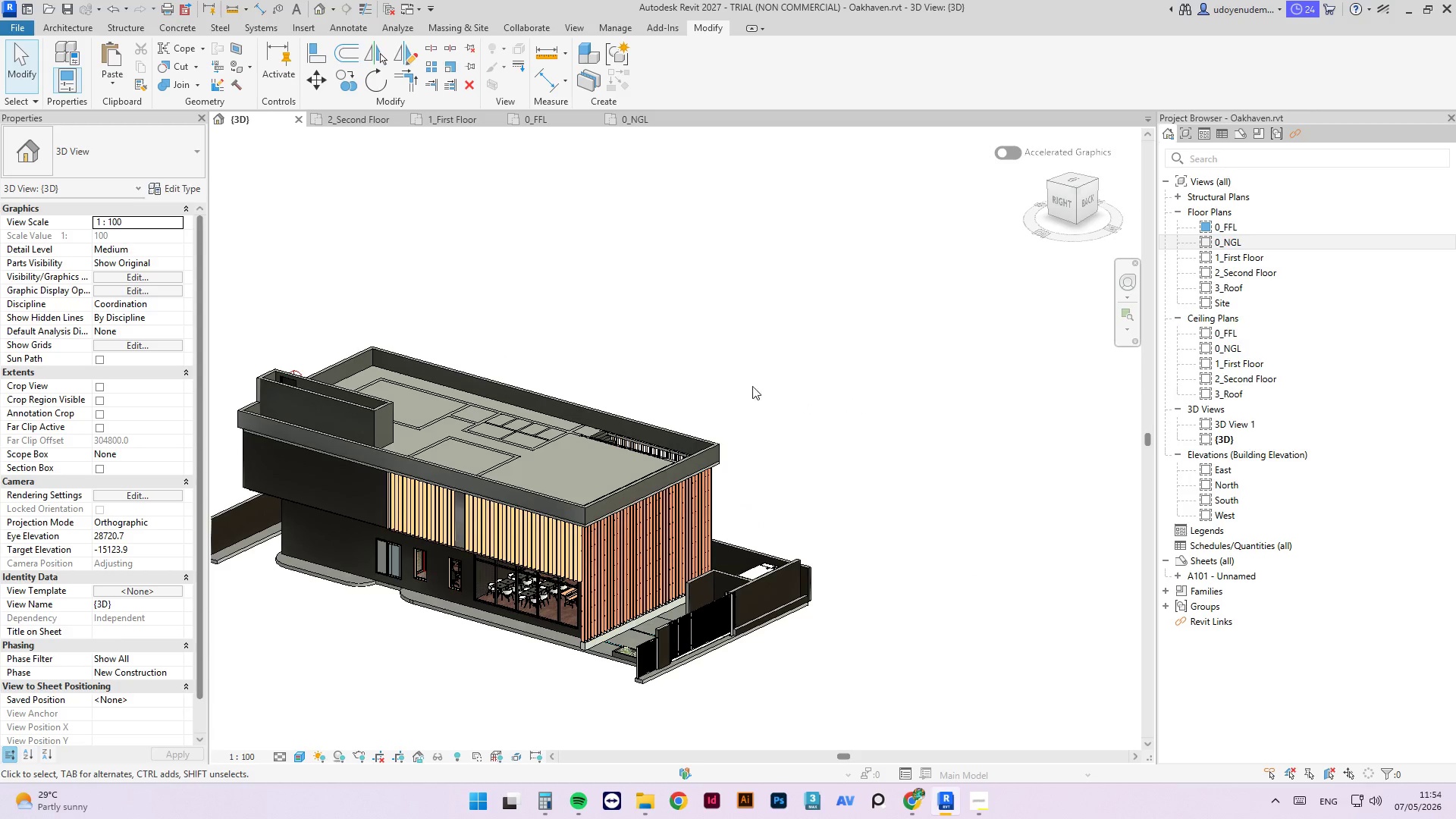 
scroll: coordinate [482, 557], scroll_direction: down, amount: 5.0
 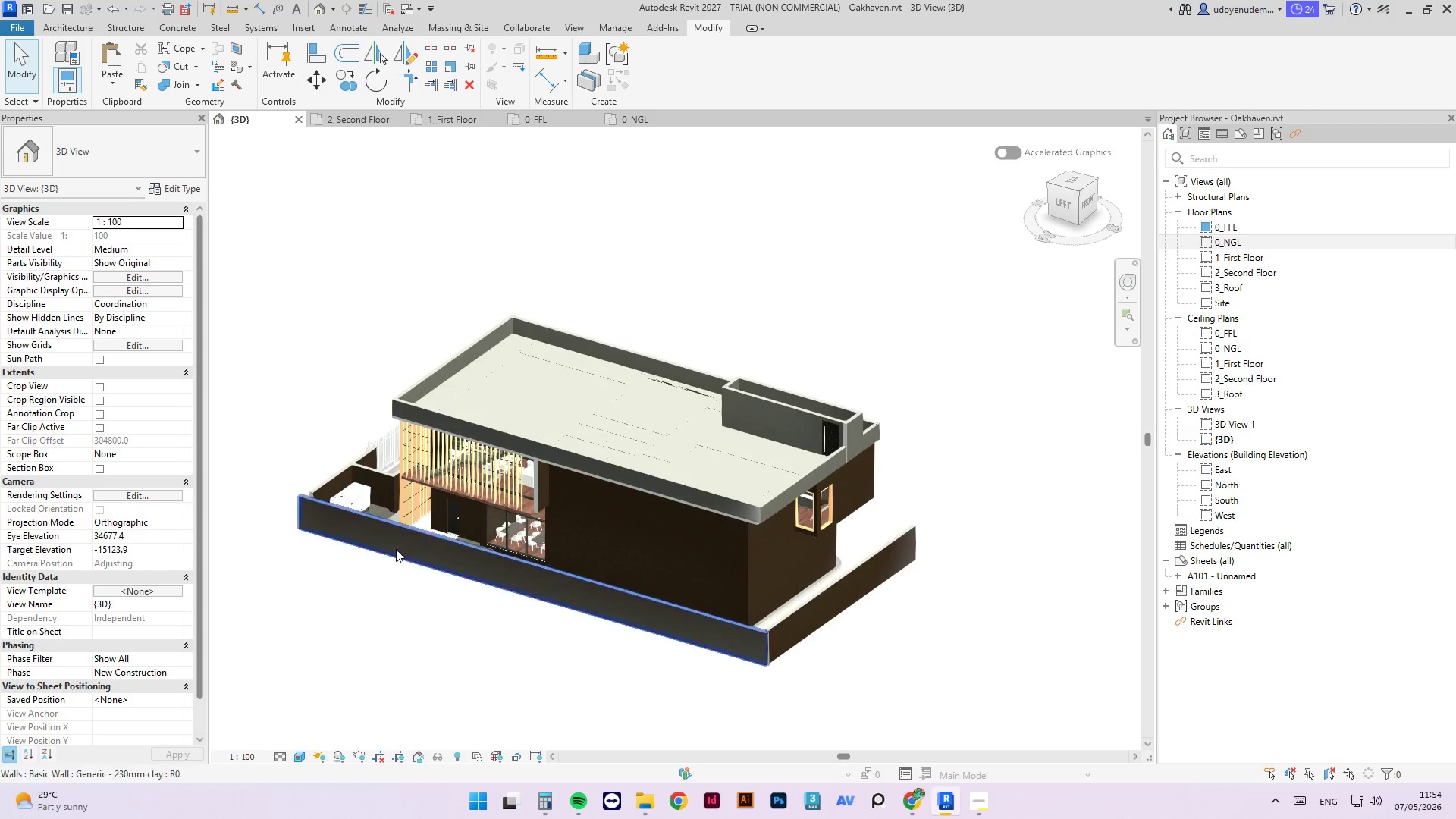 
scroll: coordinate [657, 497], scroll_direction: up, amount: 5.0
 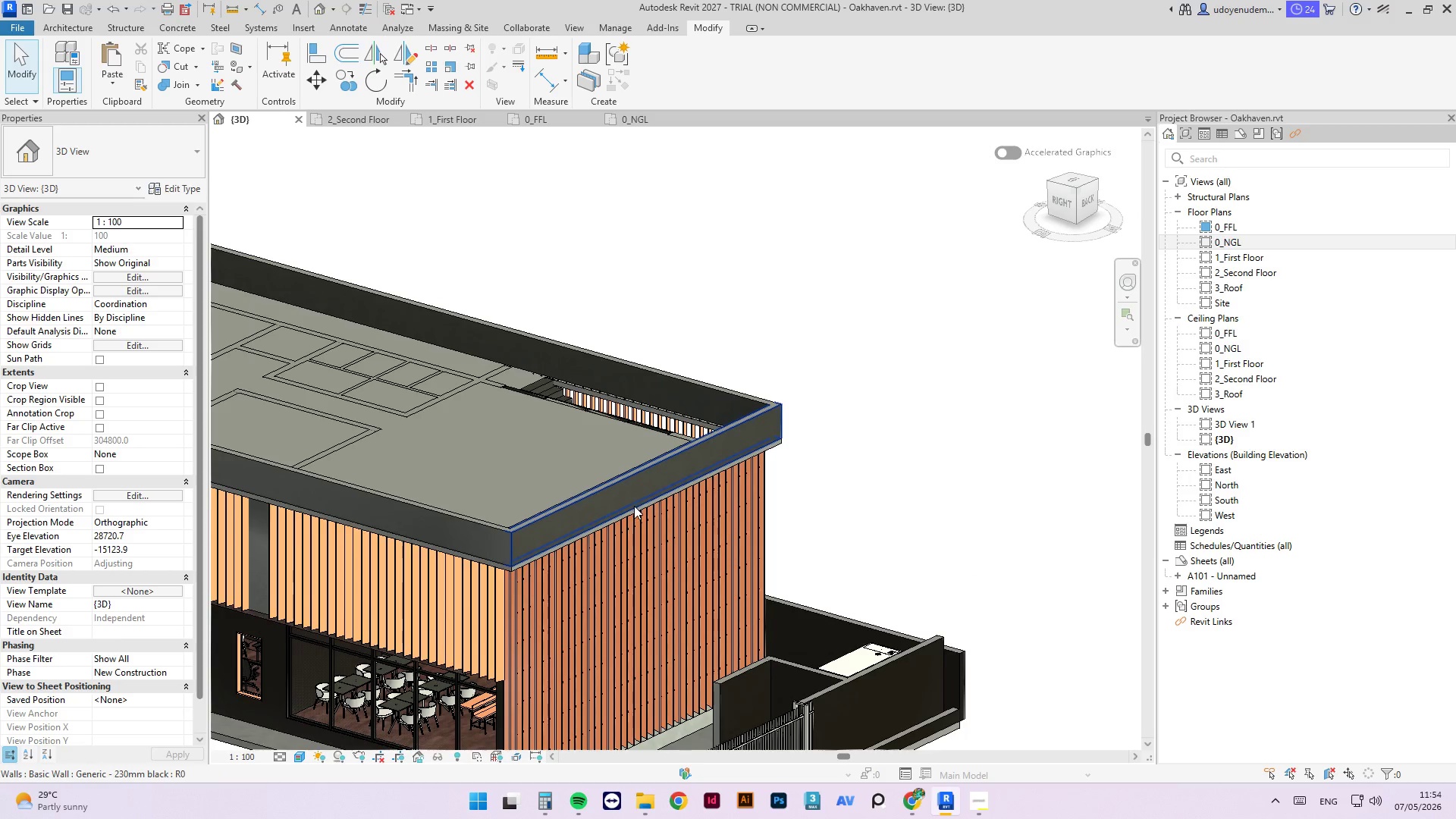 
scroll: coordinate [661, 570], scroll_direction: down, amount: 3.0
 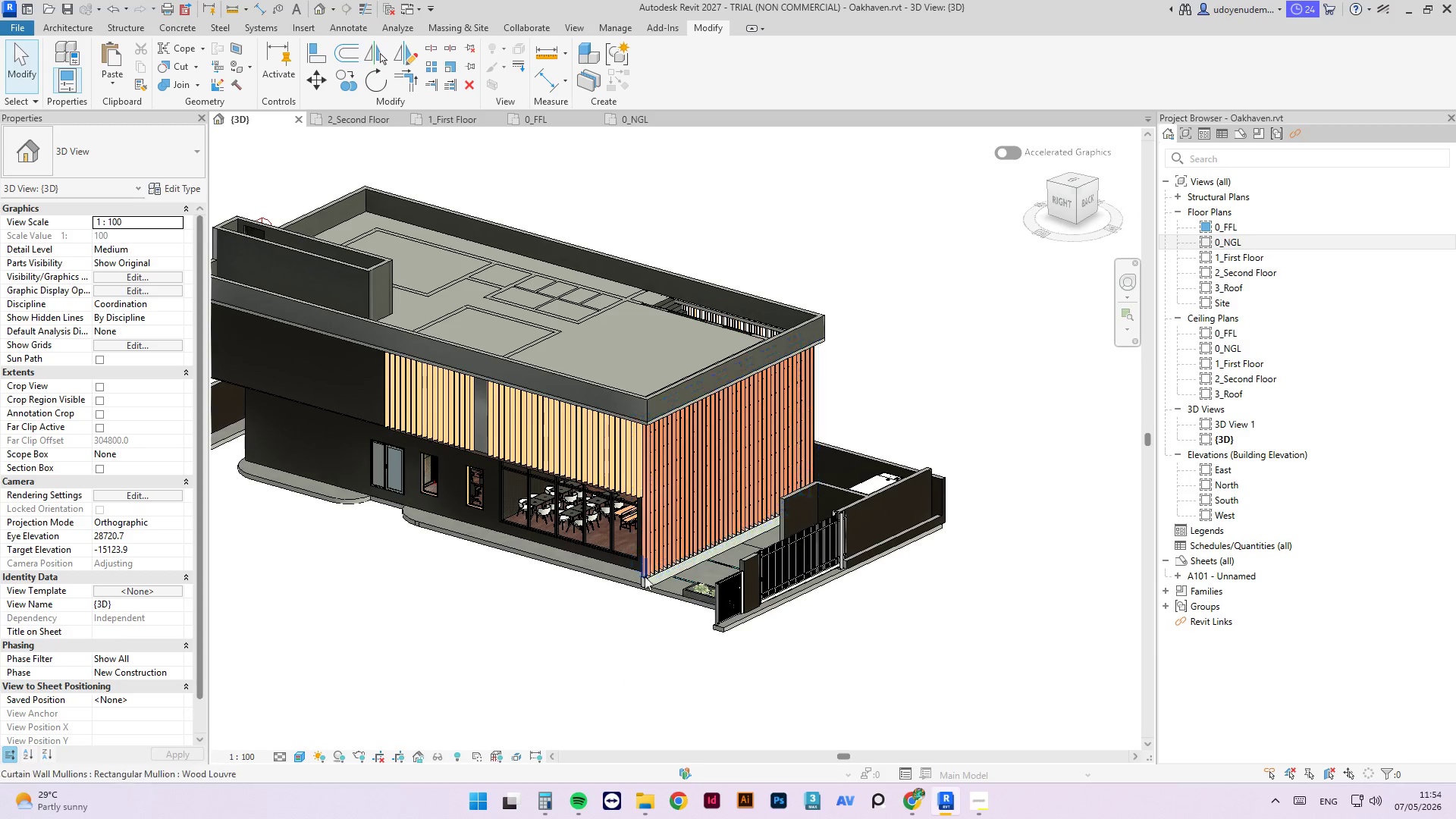 
scroll: coordinate [752, 435], scroll_direction: up, amount: 8.0
 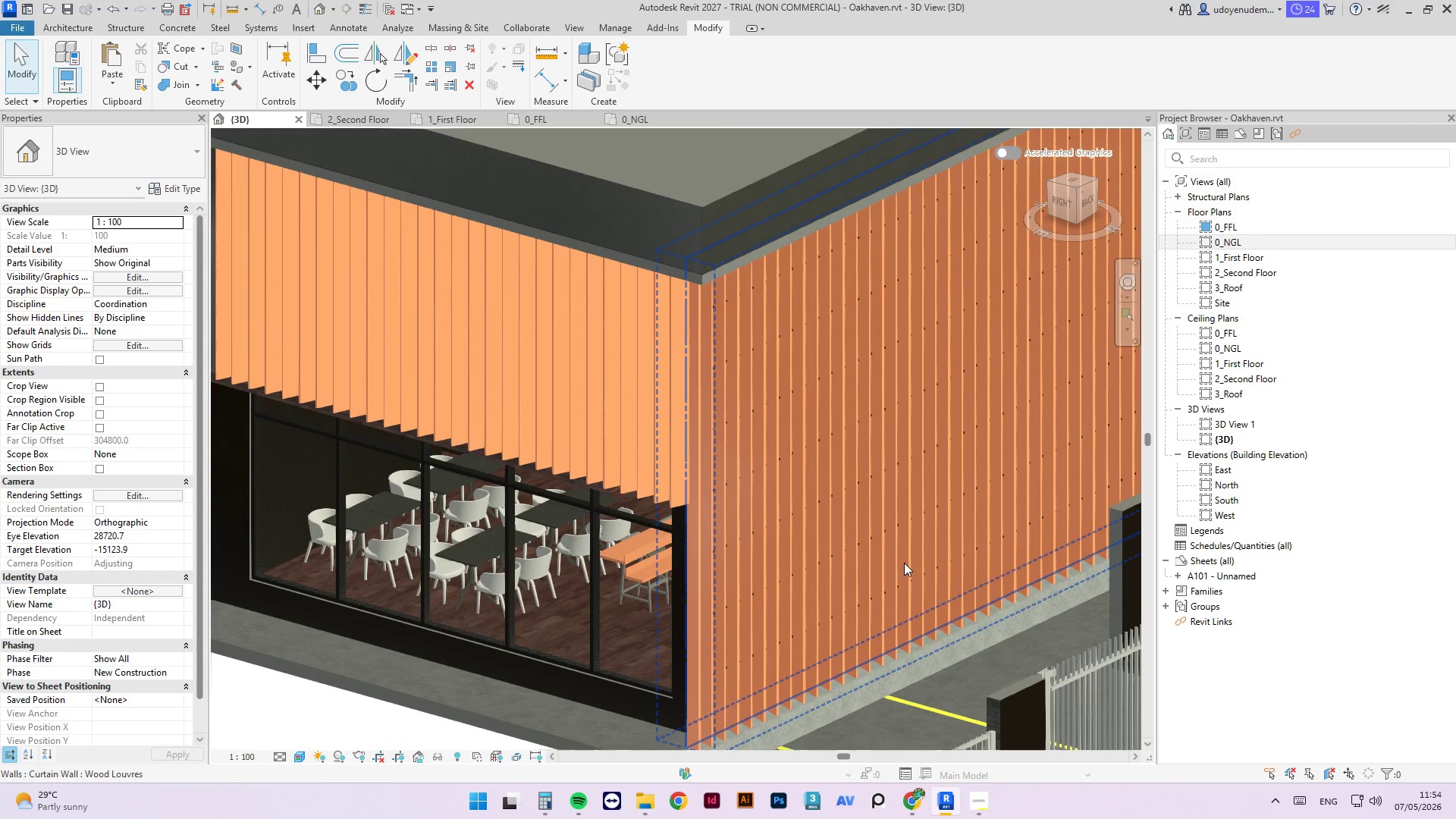 
scroll: coordinate [588, 490], scroll_direction: down, amount: 7.0
 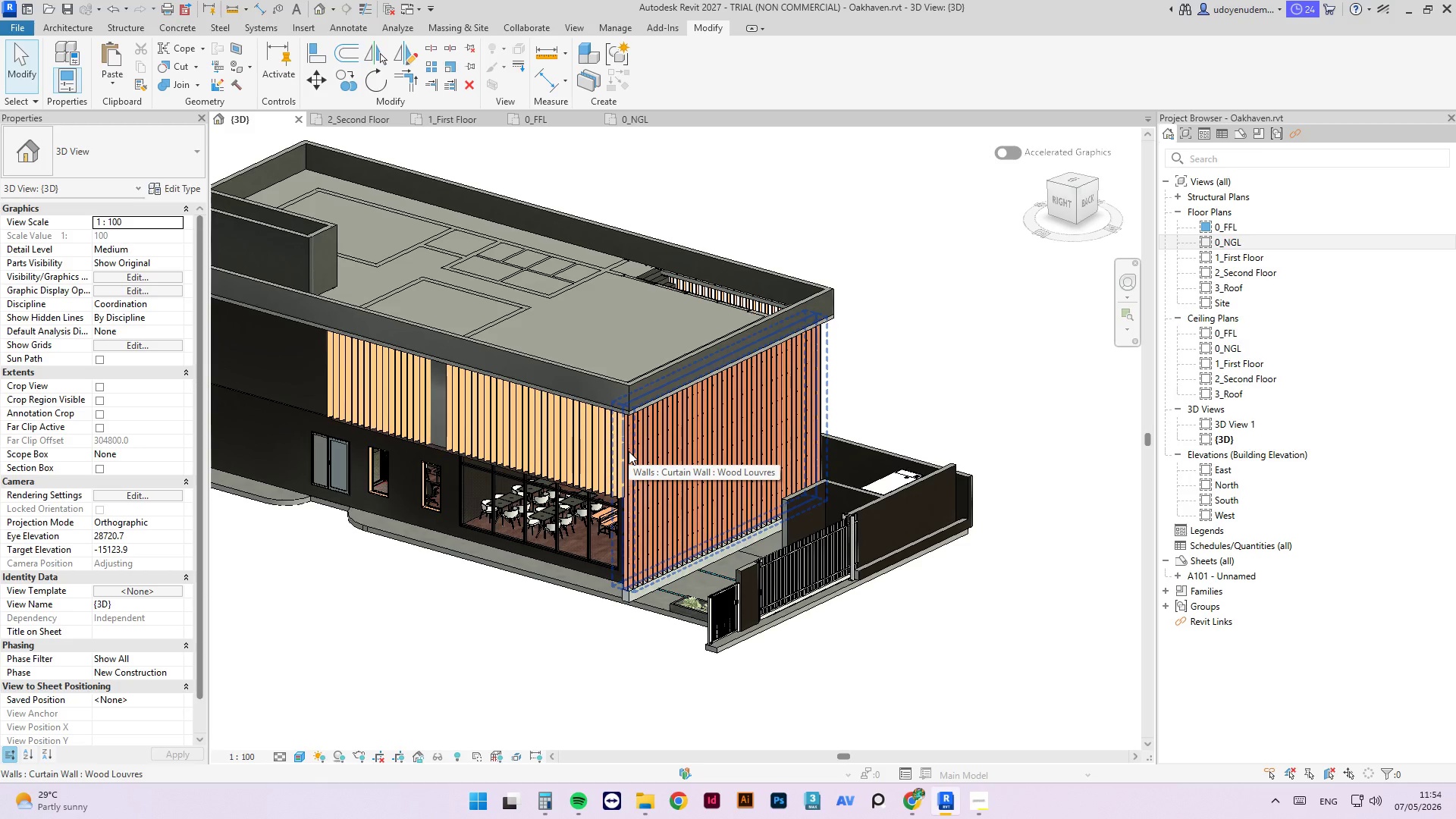 
wait(10.26)
 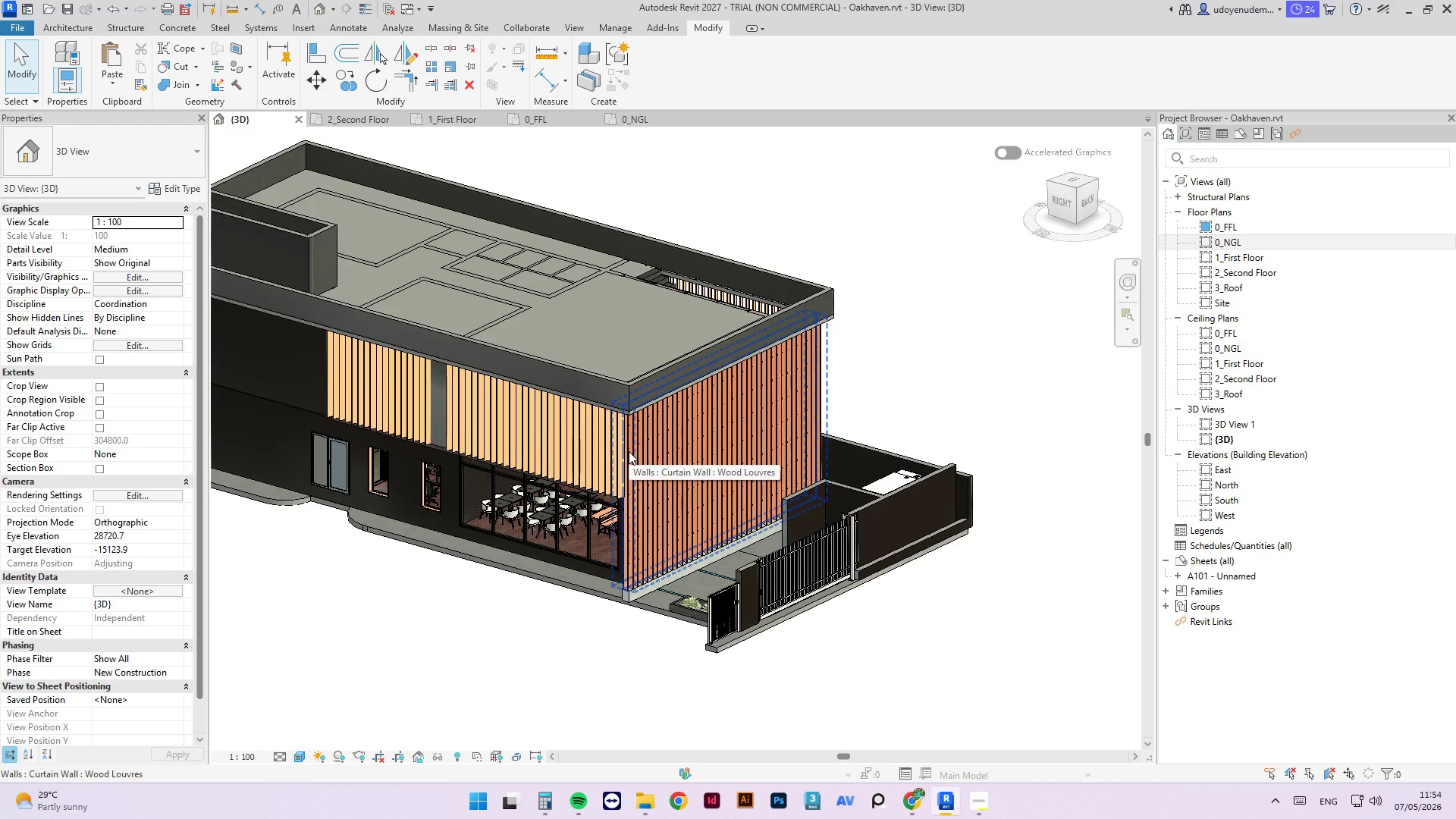 
scroll: coordinate [581, 533], scroll_direction: up, amount: 4.0
 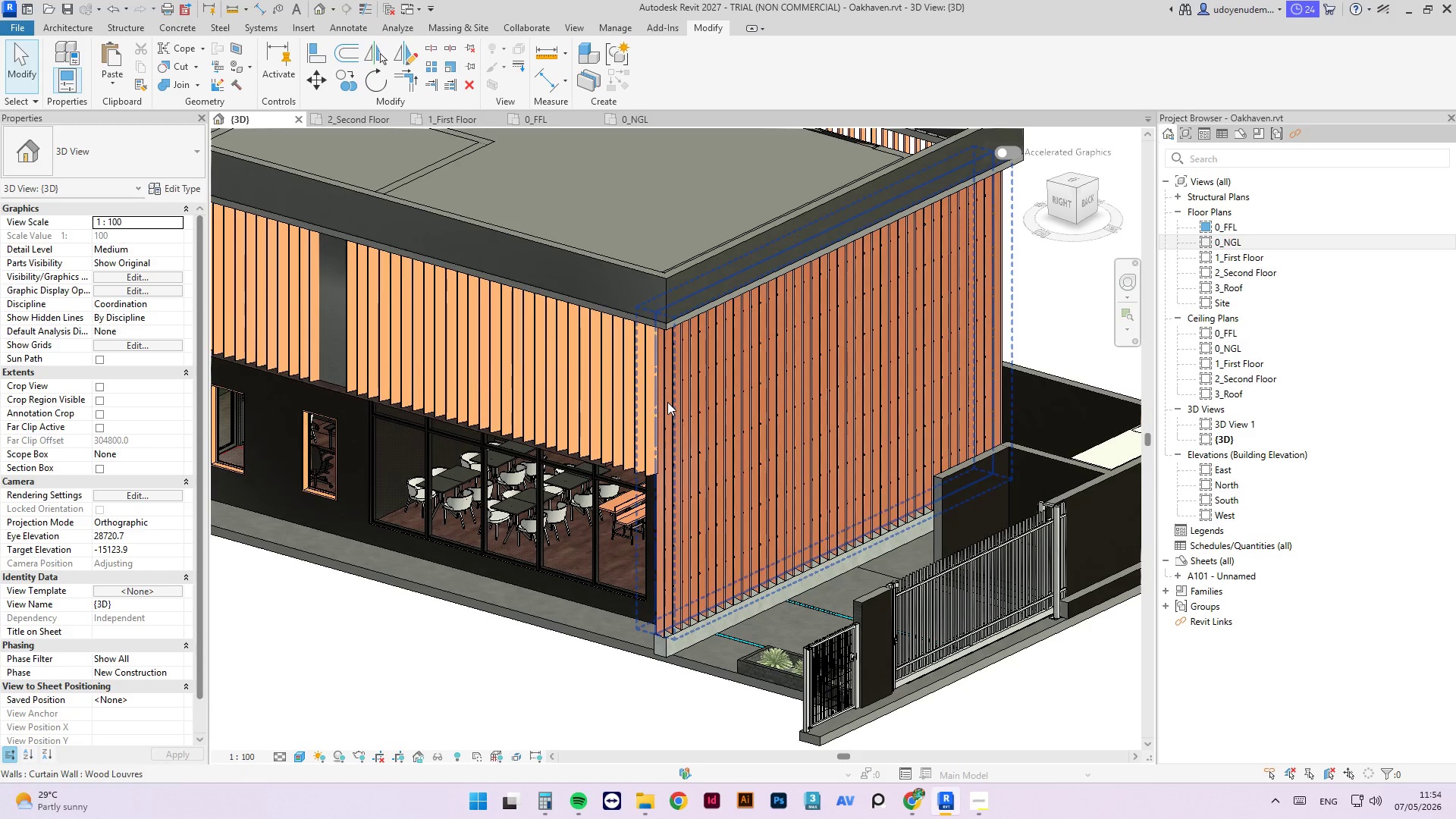 
hold_key(key=ShiftLeft, duration=11.67)
 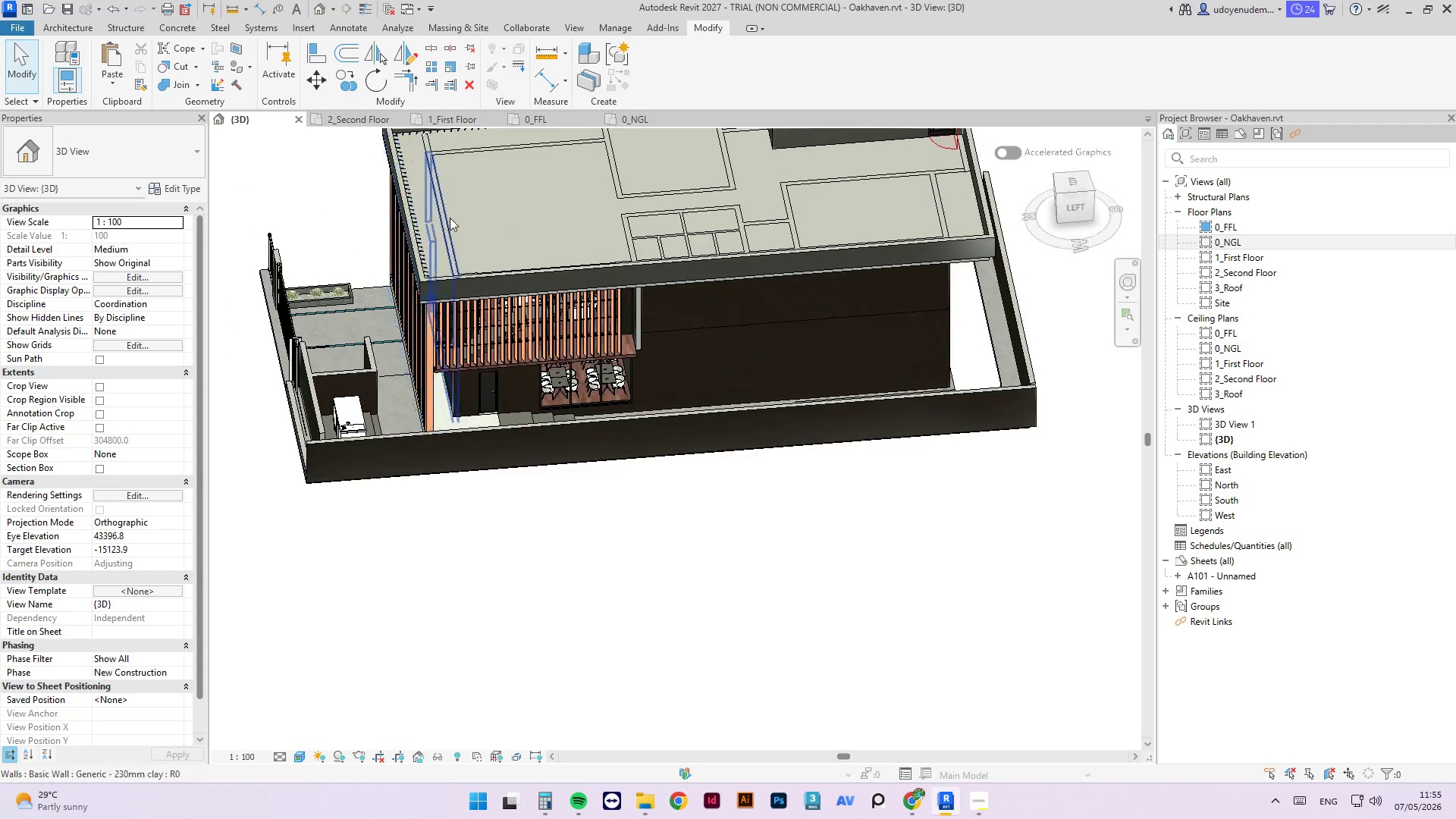 
scroll: coordinate [669, 392], scroll_direction: down, amount: 5.0
 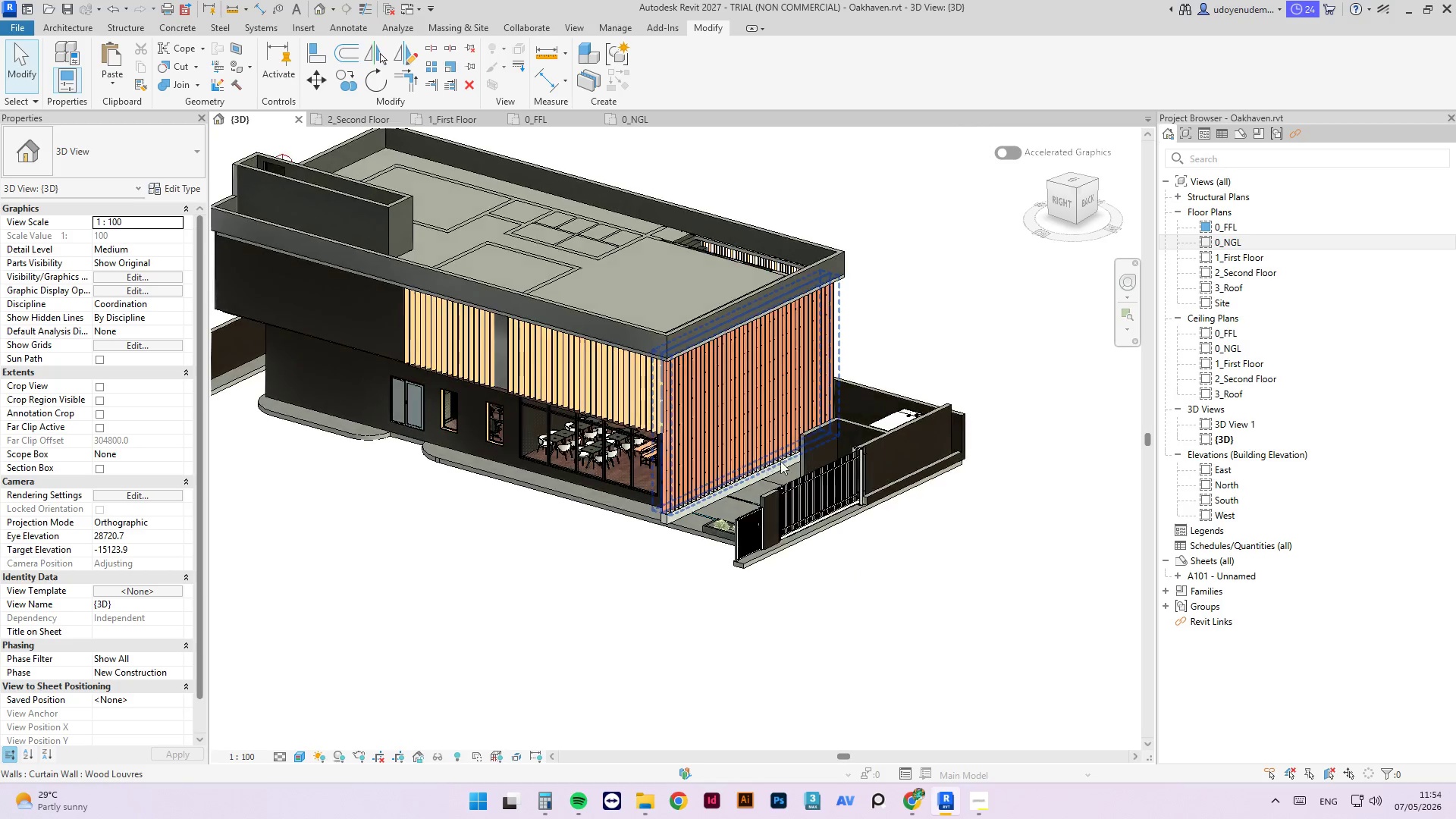 
scroll: coordinate [590, 383], scroll_direction: up, amount: 6.0
 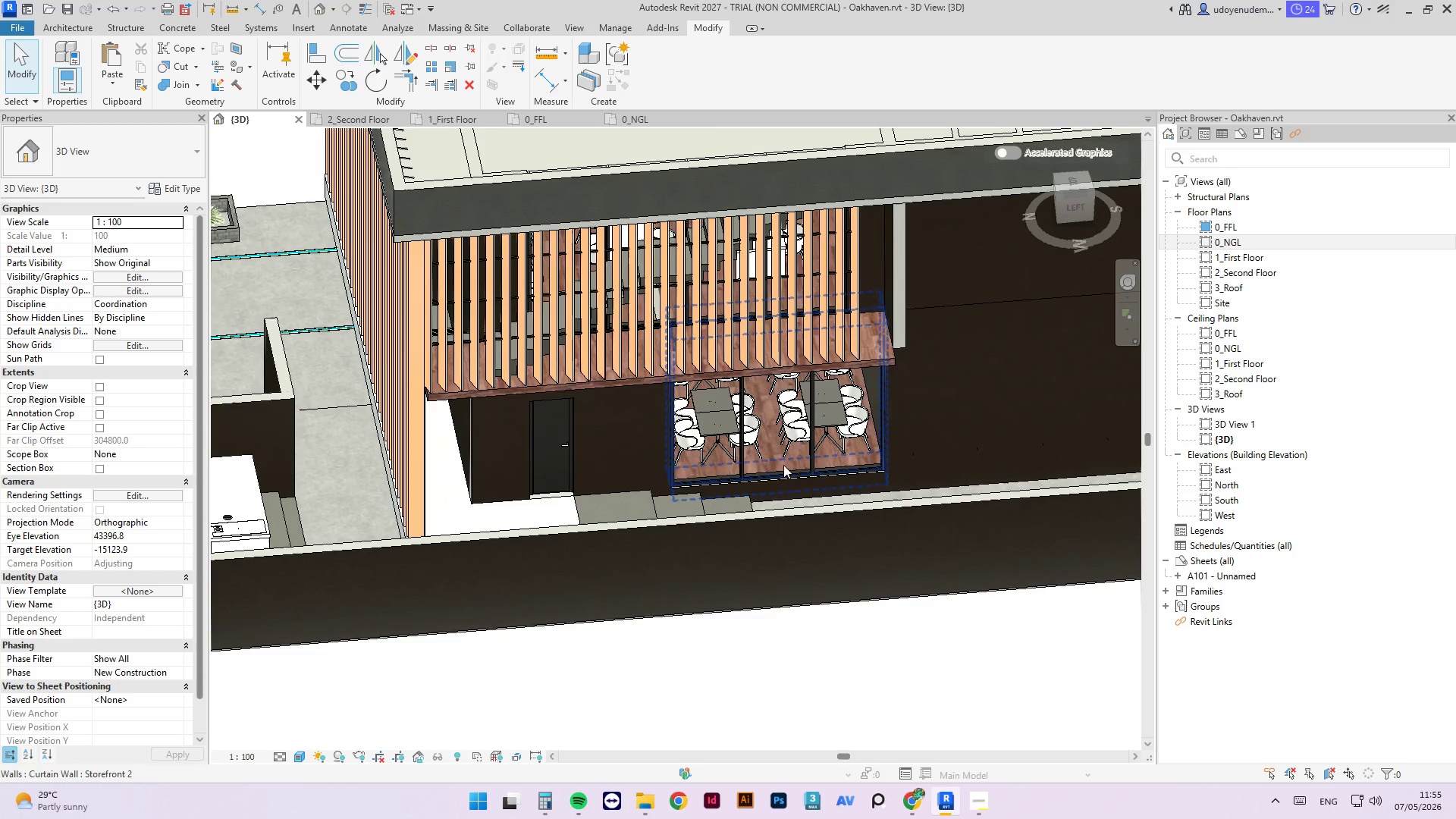 
hold_key(key=ShiftLeft, duration=1.61)
 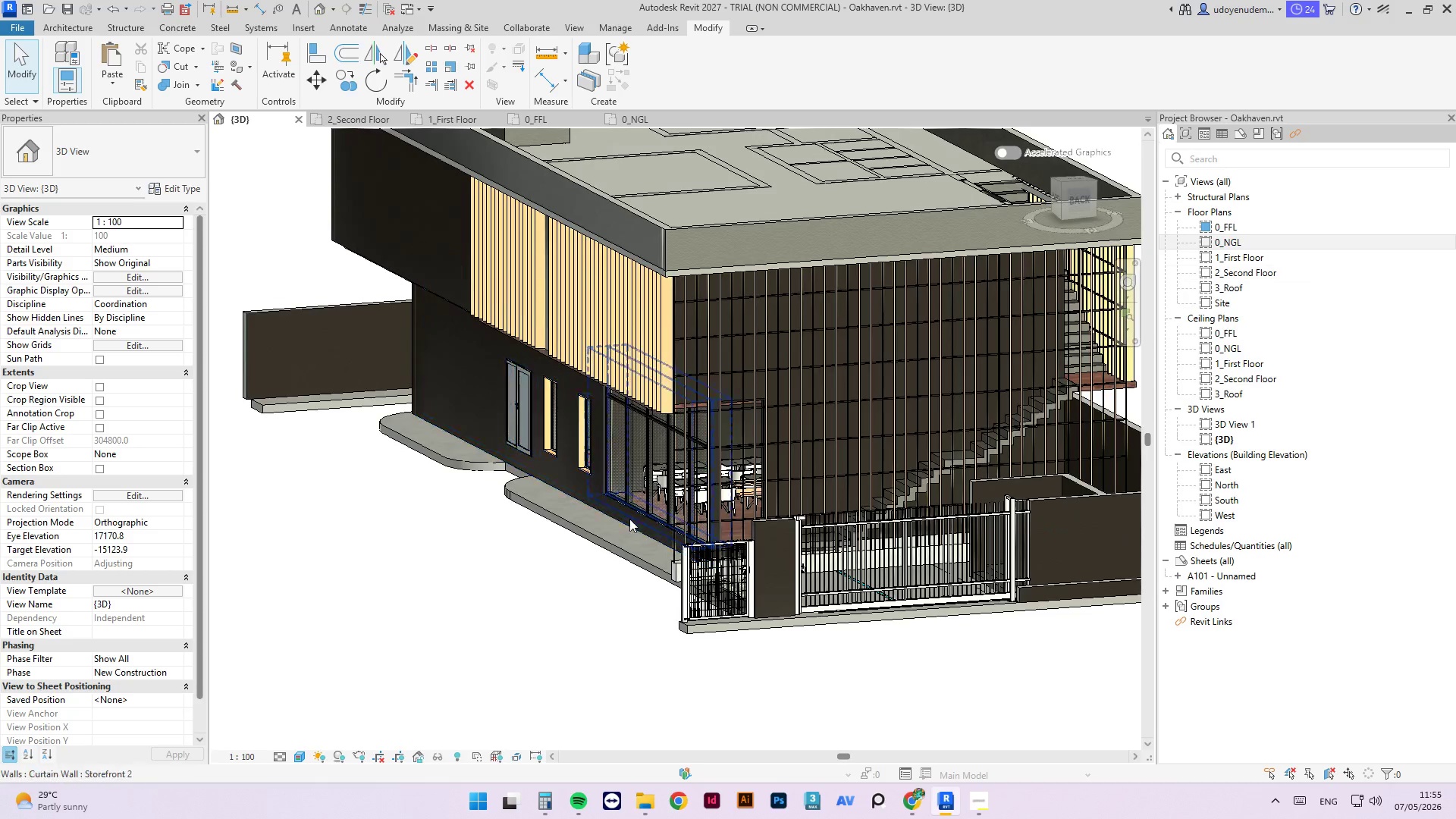 
scroll: coordinate [701, 500], scroll_direction: down, amount: 2.0
 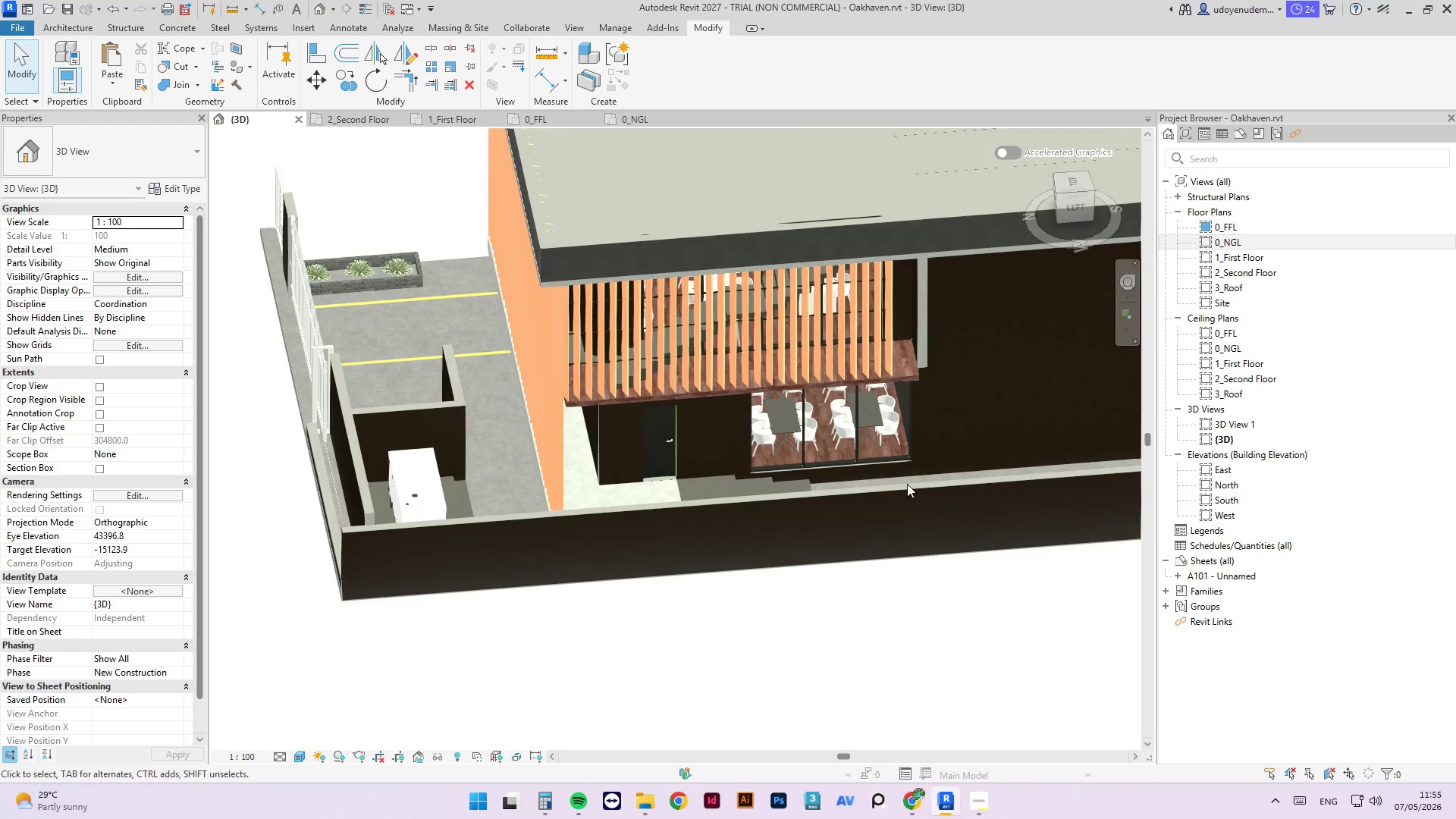 
hold_key(key=ShiftLeft, duration=1.02)
scroll: coordinate [42, 379], scroll_direction: down, amount: 3.0
 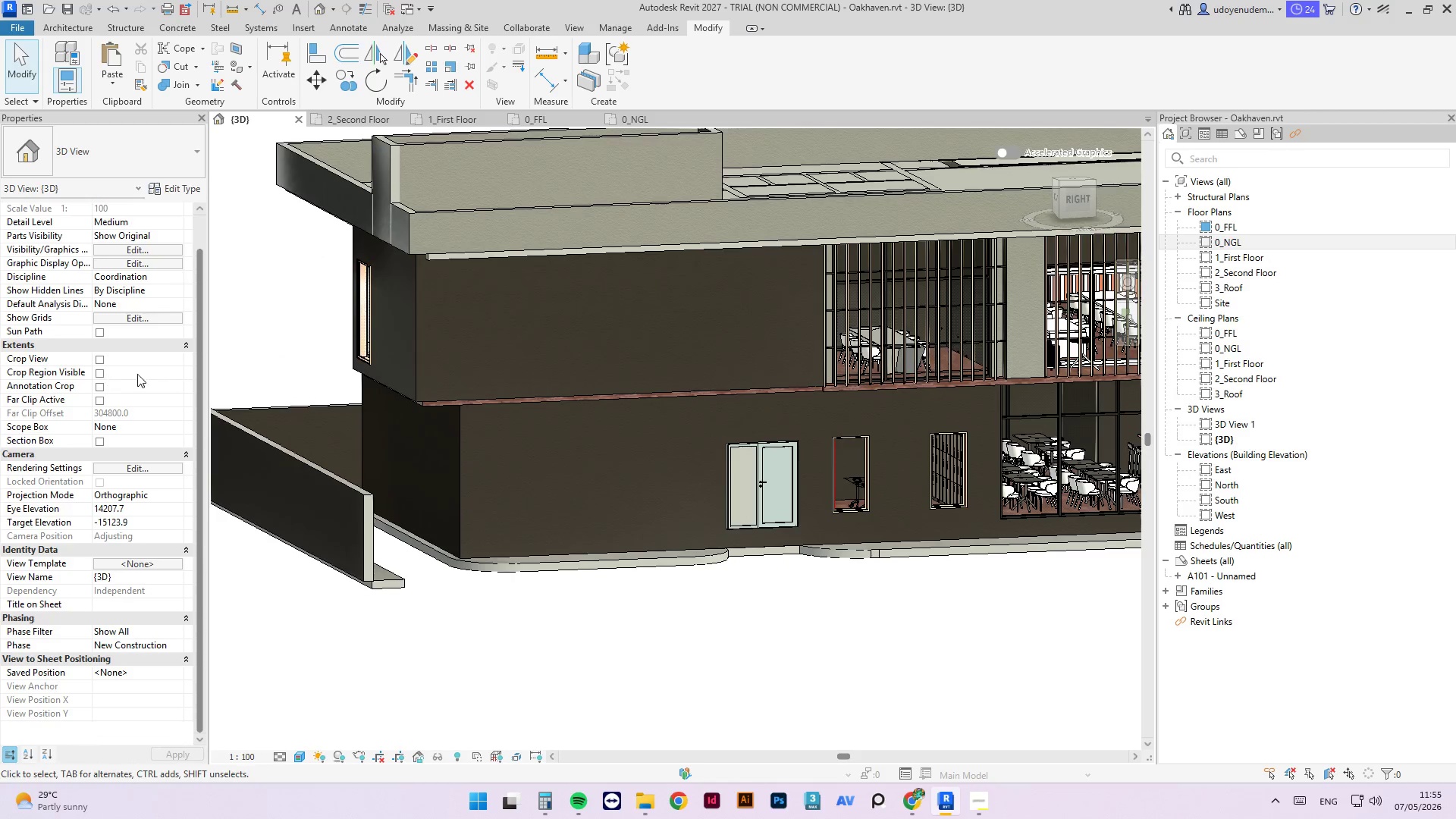 
key(Shift+ShiftLeft)
 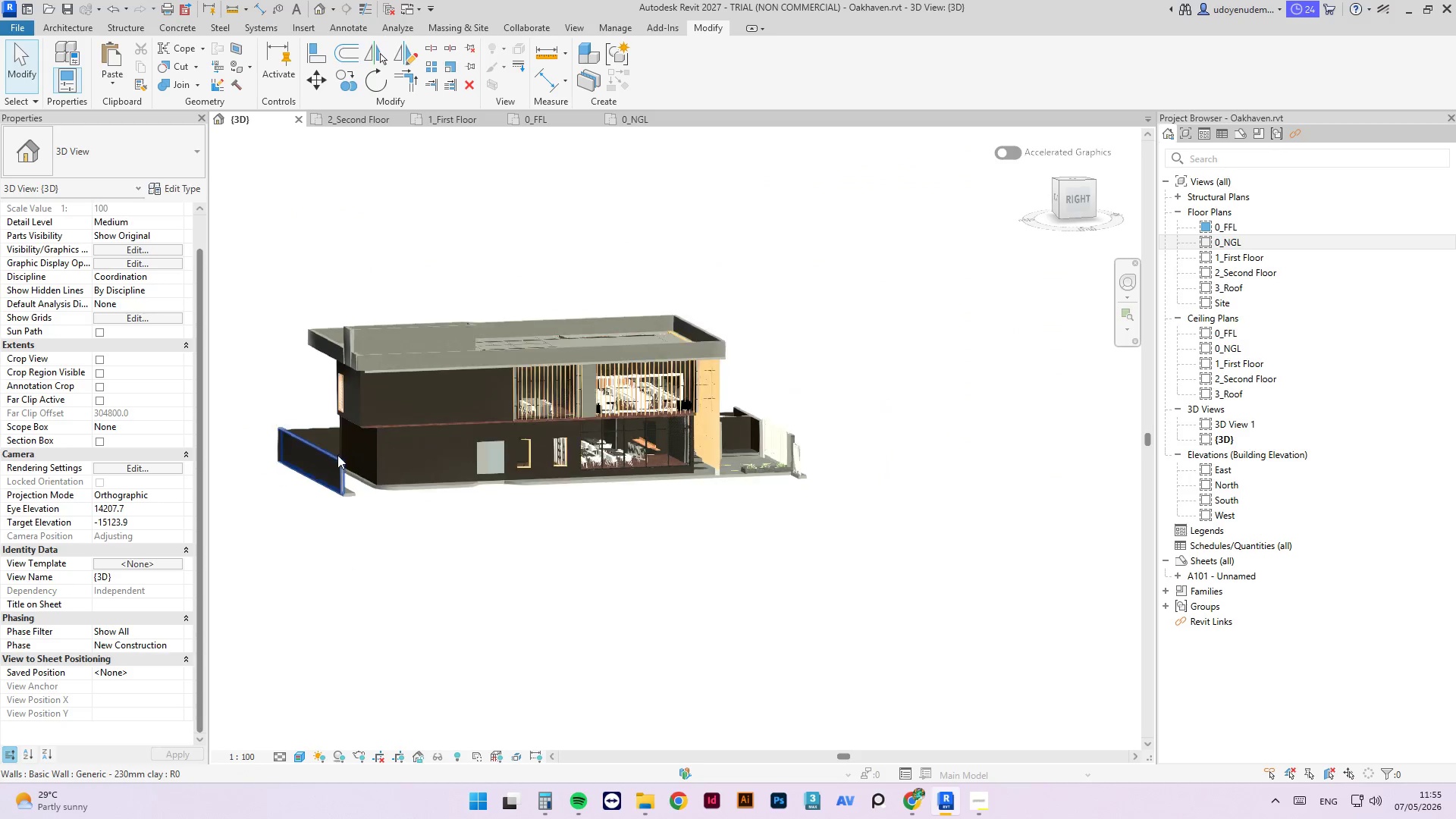 
hold_key(key=ShiftLeft, duration=0.48)
 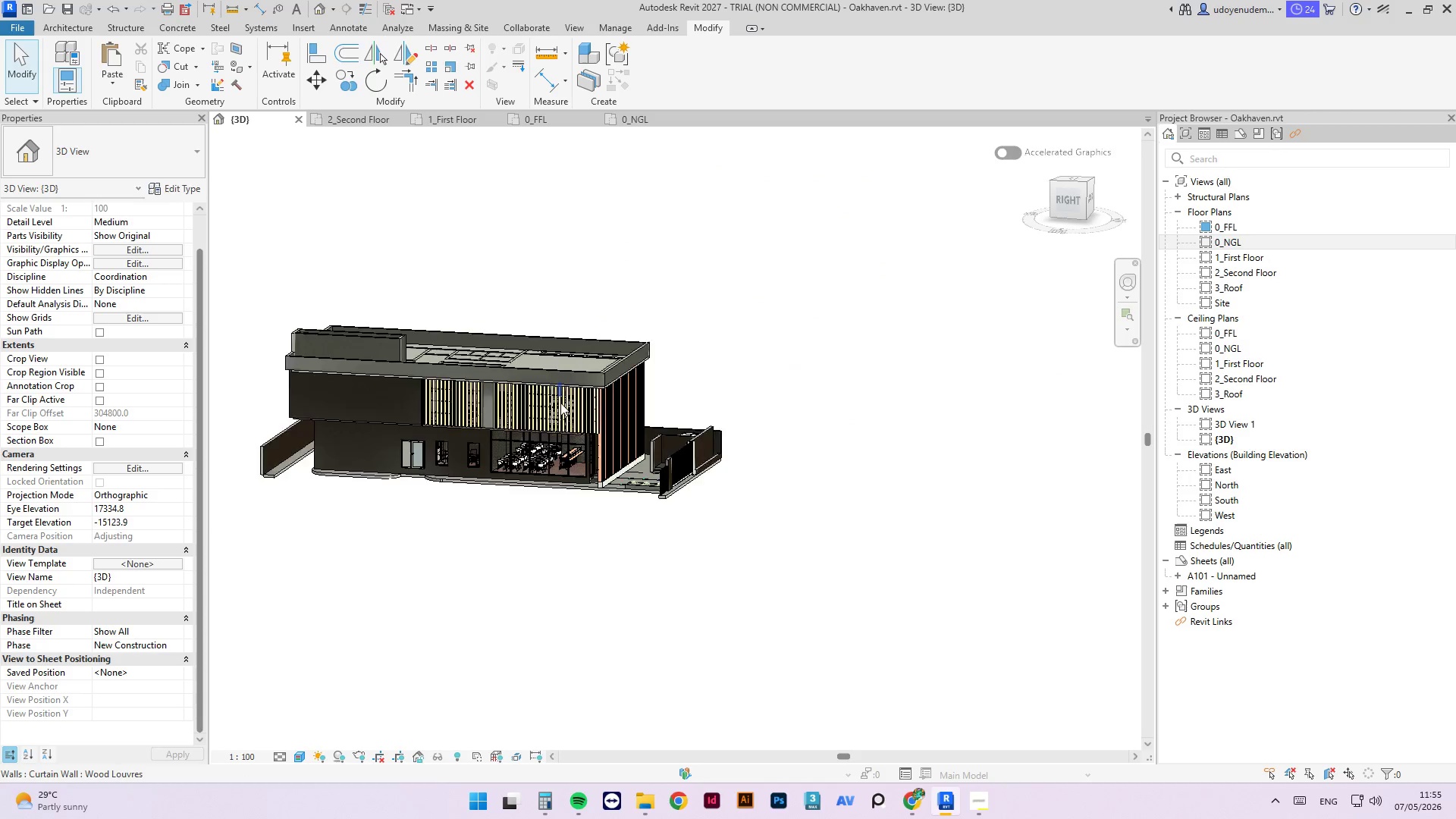 
scroll: coordinate [331, 452], scroll_direction: down, amount: 14.0
 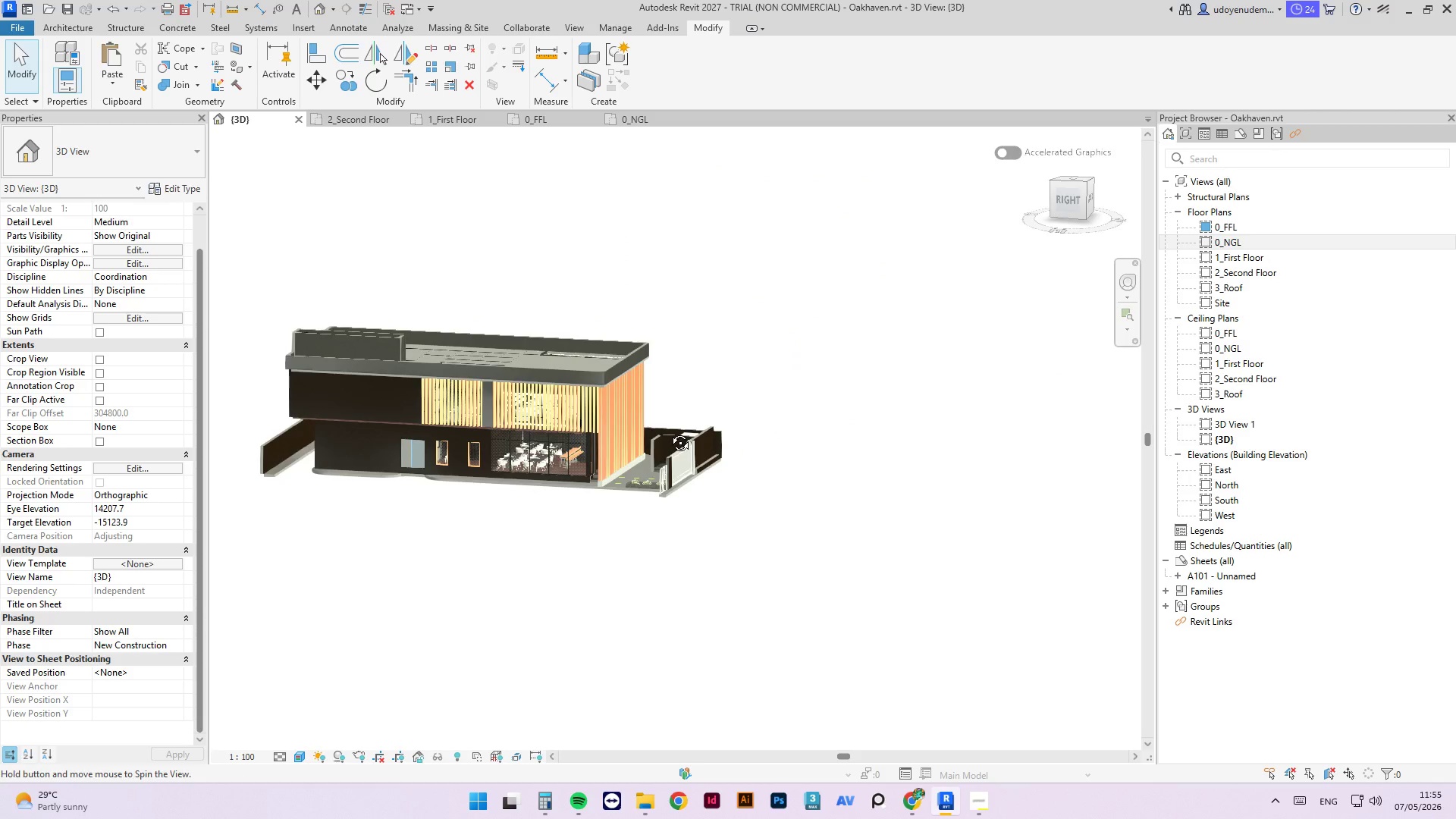 
scroll: coordinate [603, 444], scroll_direction: up, amount: 16.0
 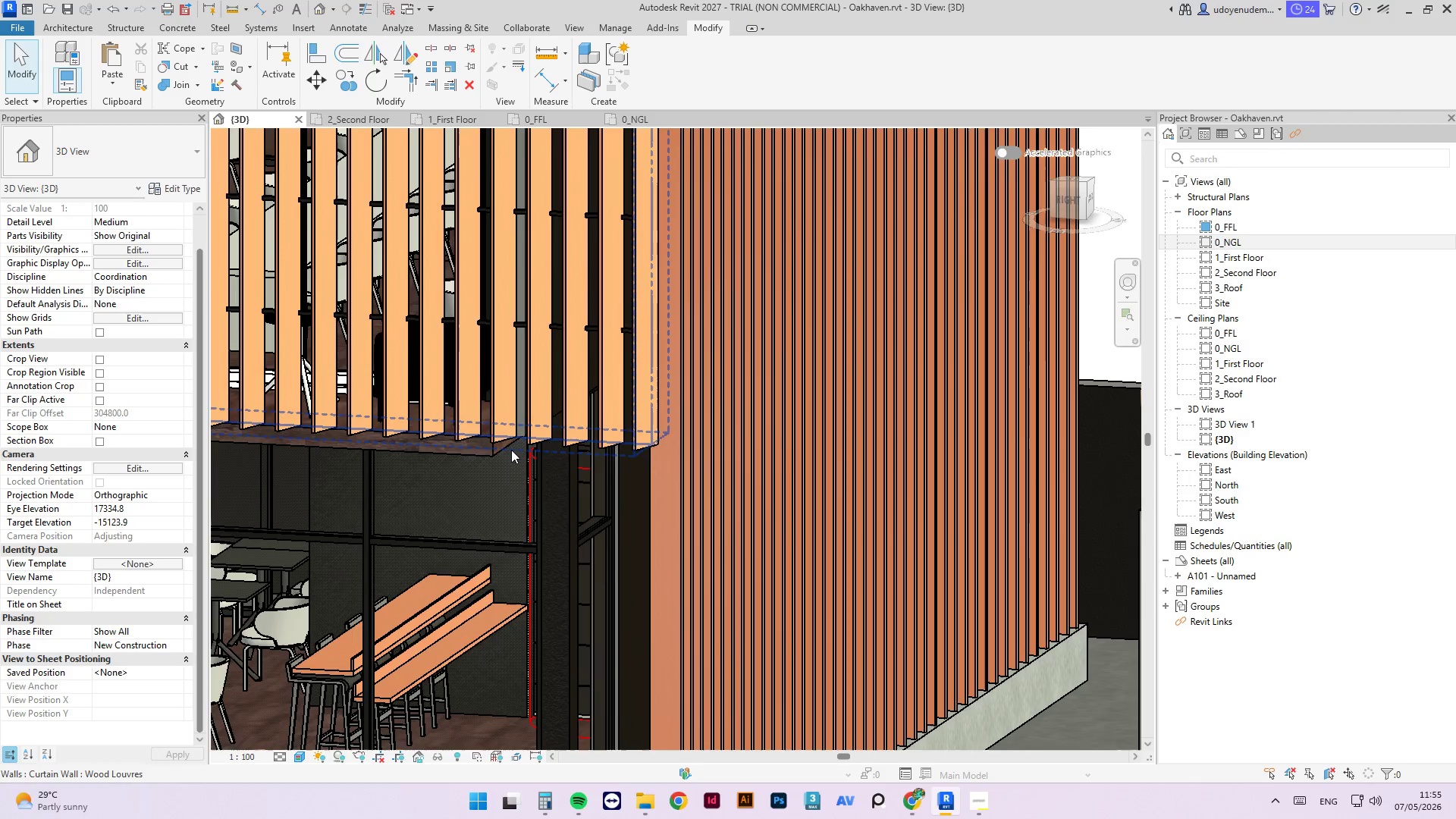 
left_click([491, 447])
 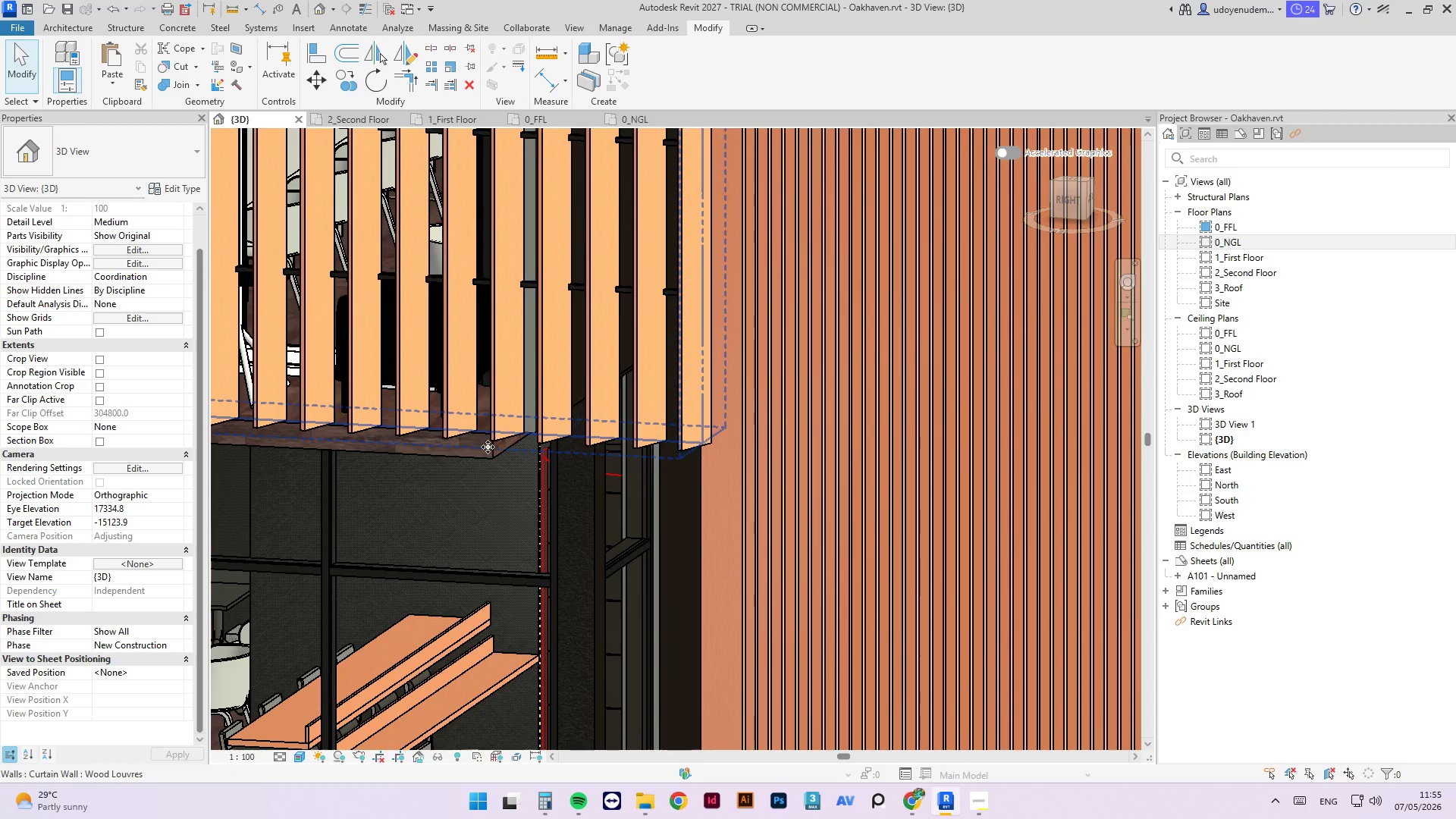 
scroll: coordinate [492, 449], scroll_direction: up, amount: 2.0
 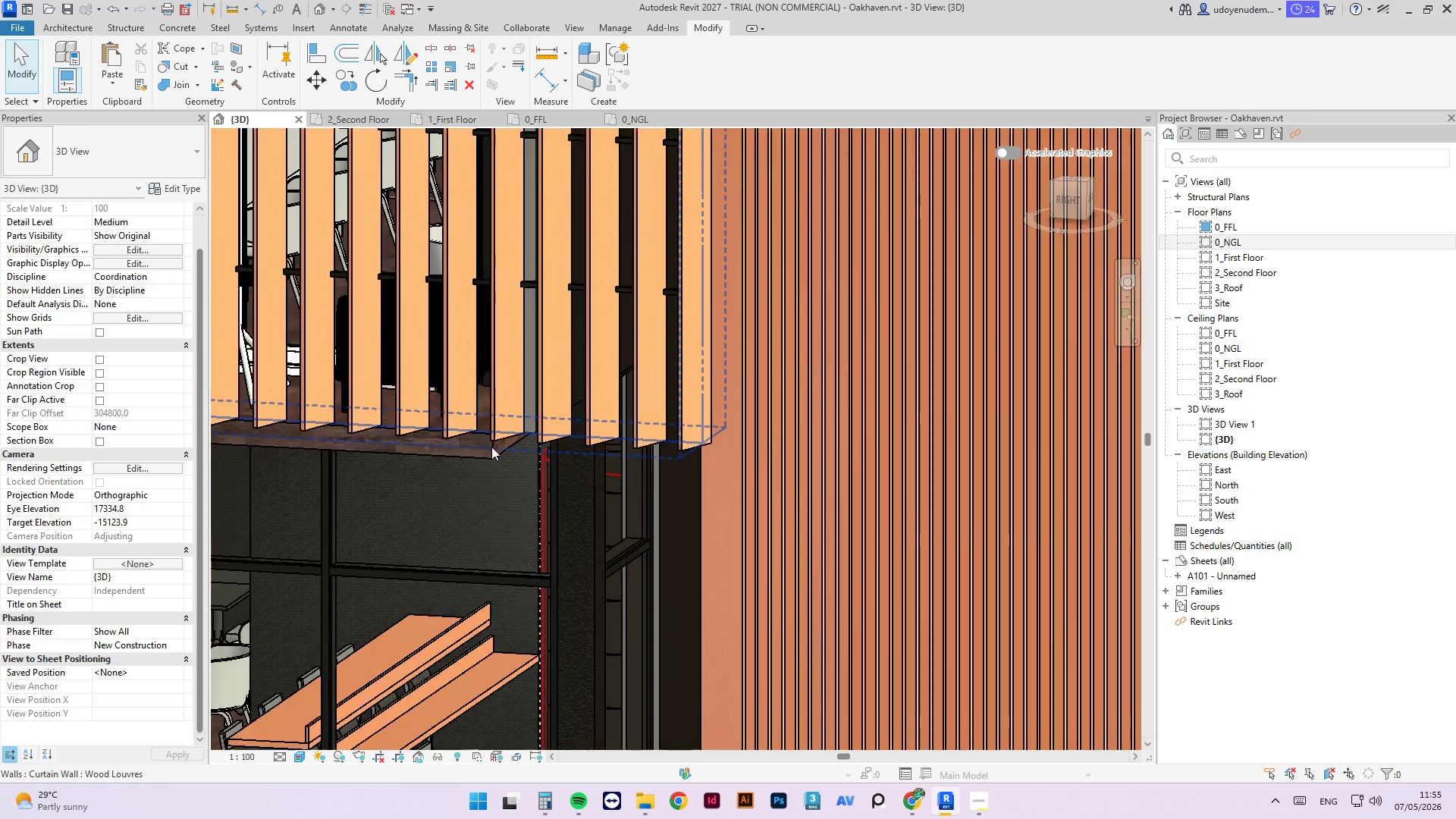 
key(Escape)
 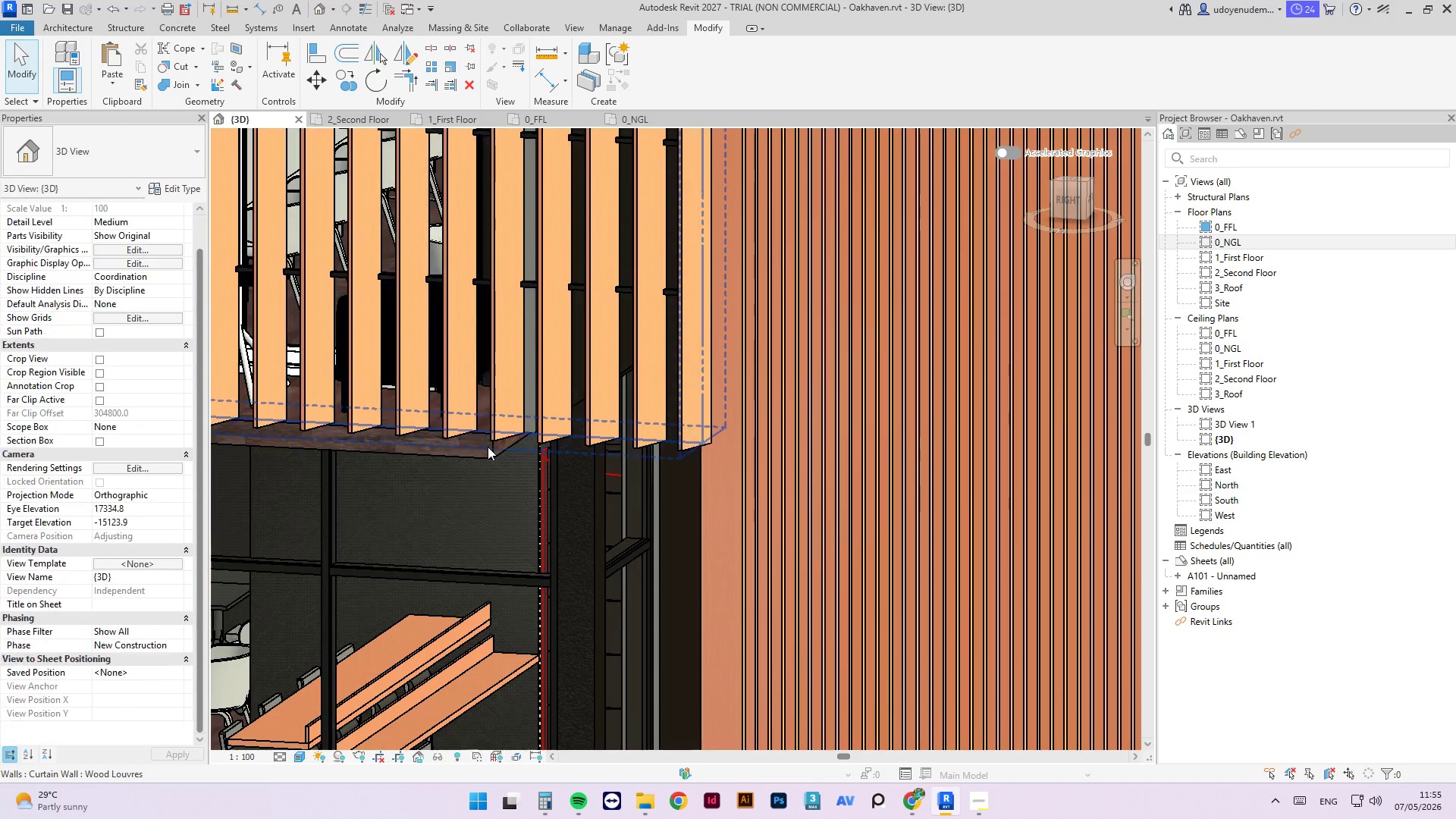 
key(Escape)
 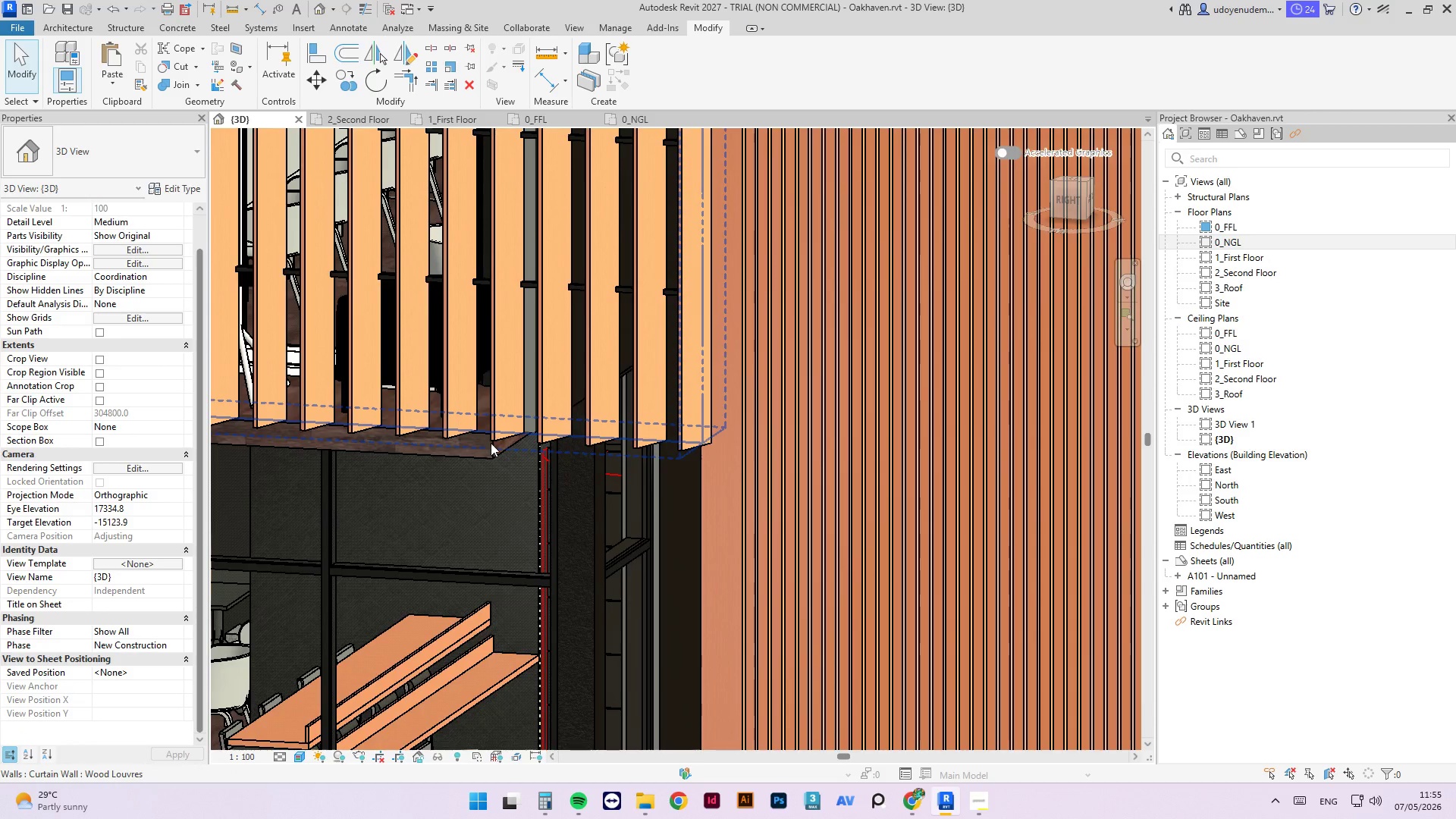 
key(Control+S)
 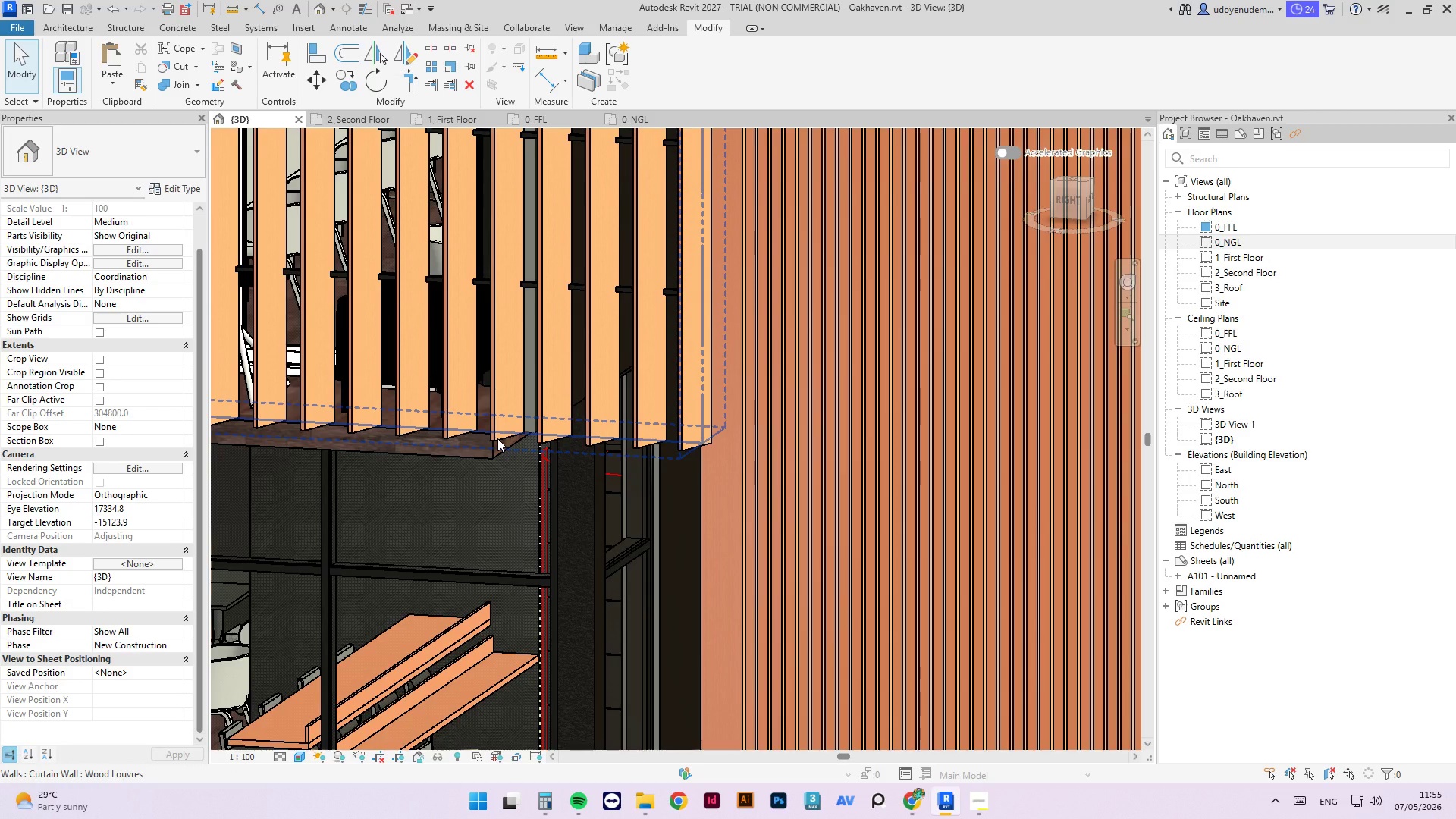 
wait(39.41)
 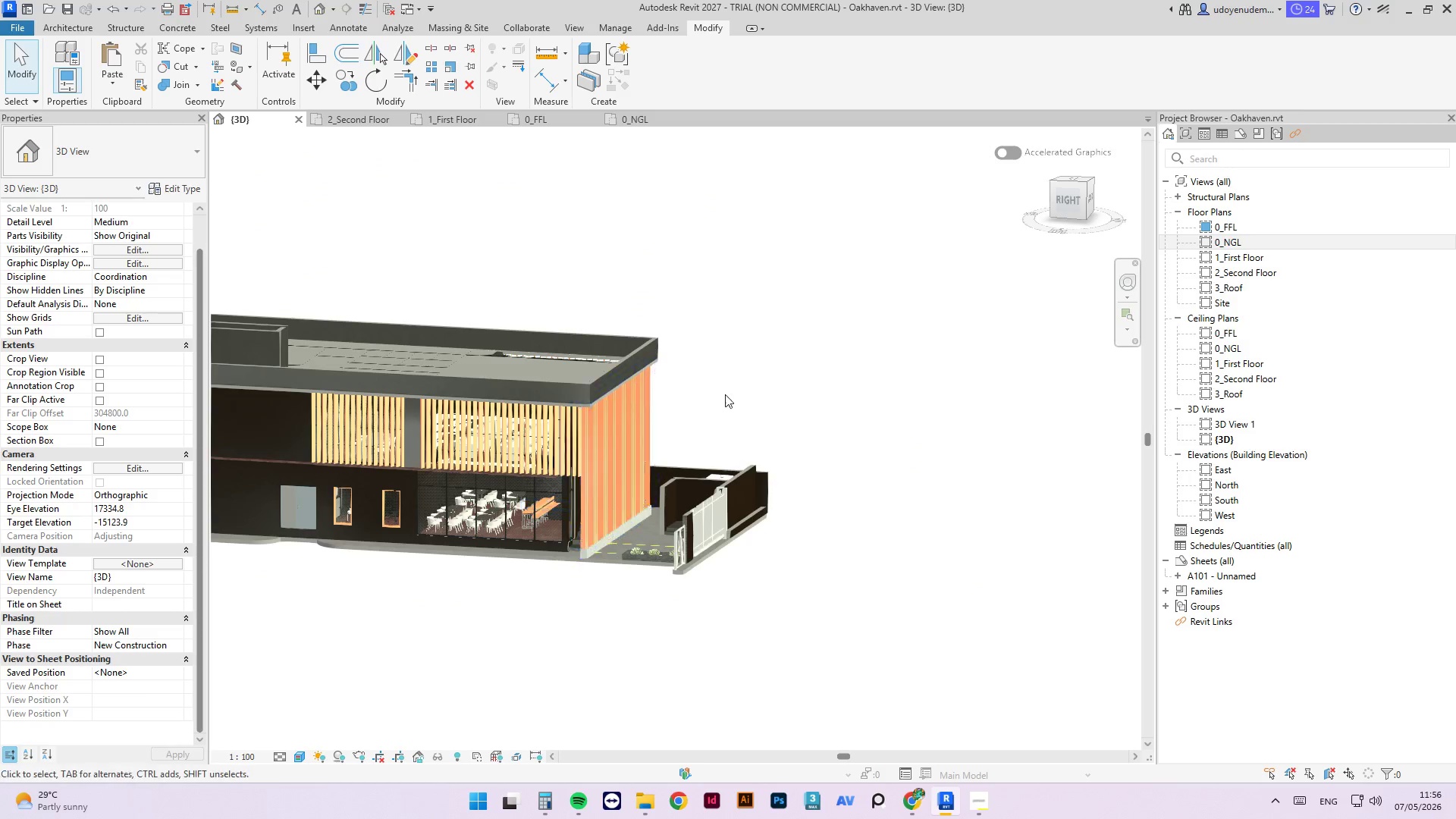 
hold_key(key=ShiftLeft, duration=5.76)
 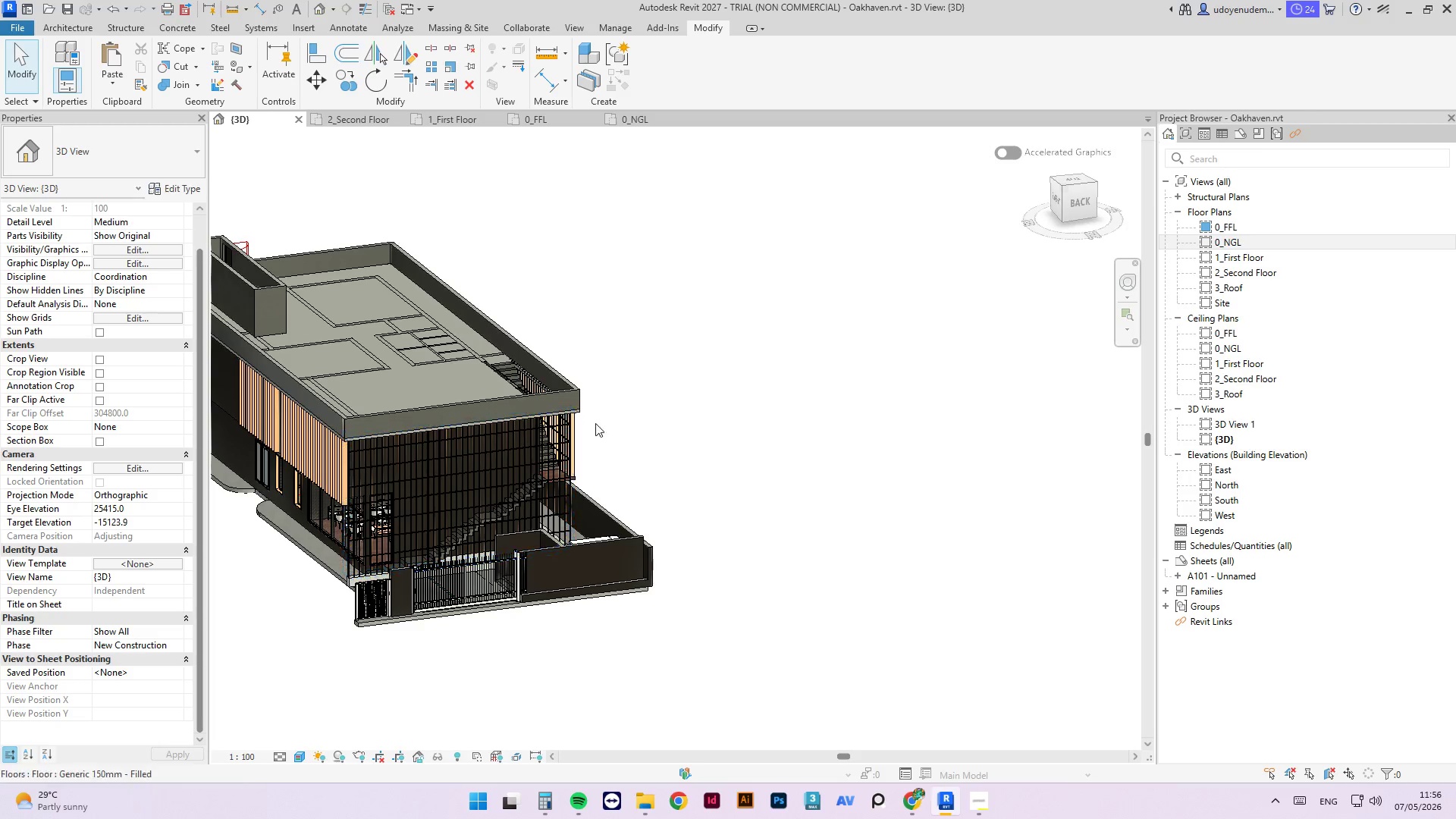 
scroll: coordinate [531, 494], scroll_direction: down, amount: 15.0
 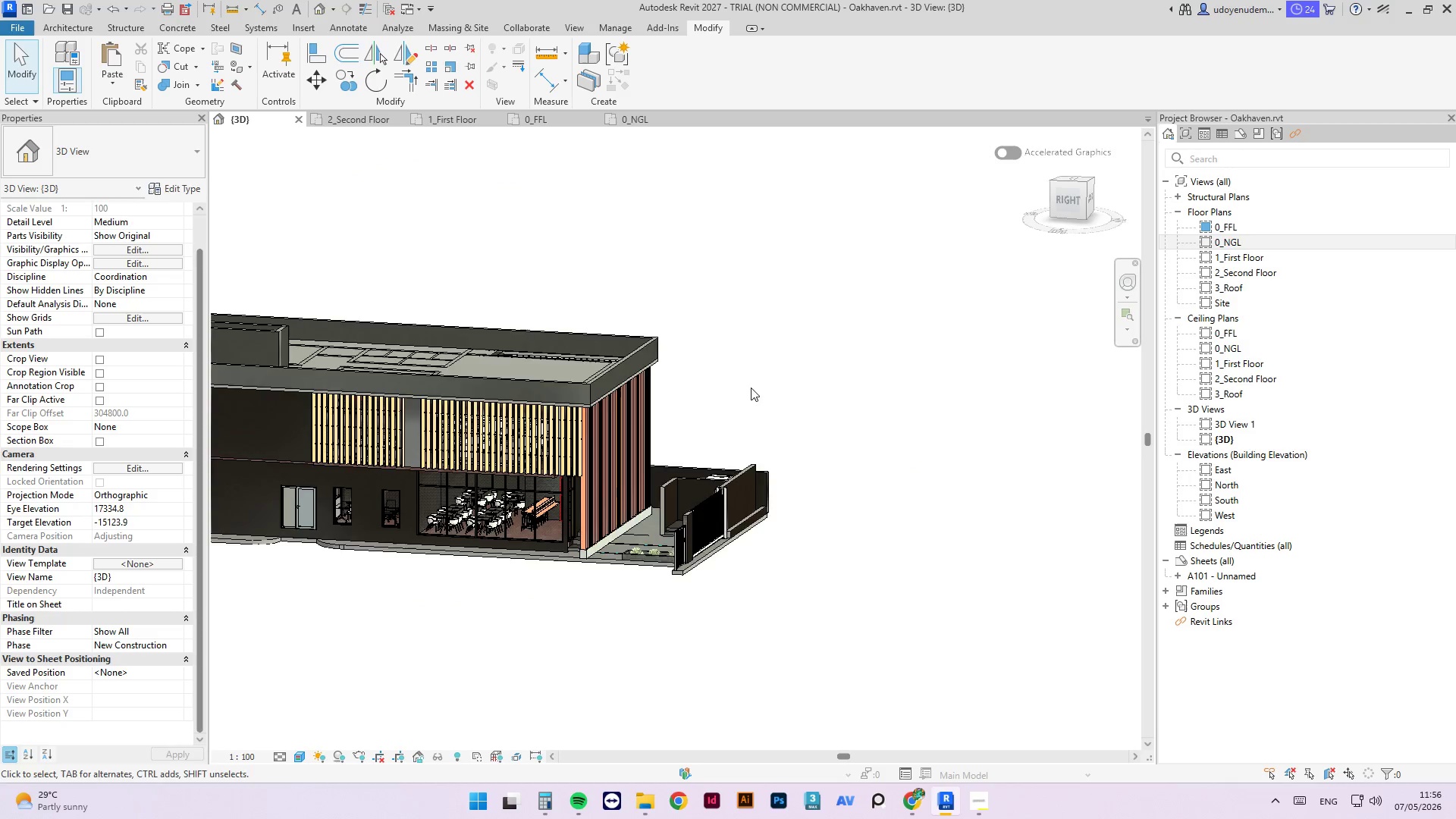 
scroll: coordinate [380, 547], scroll_direction: up, amount: 3.0
 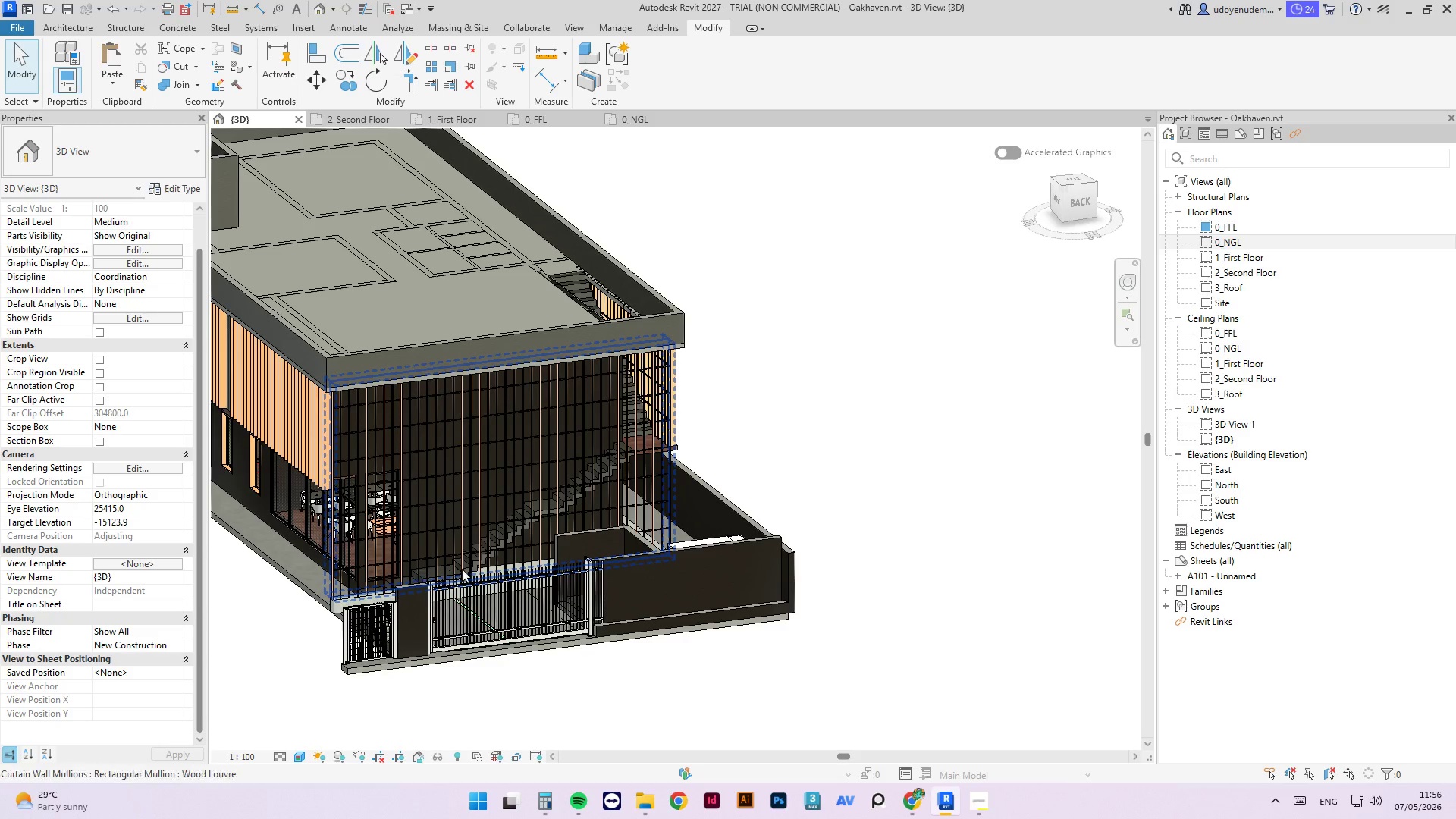 
hold_key(key=ShiftLeft, duration=1.62)
 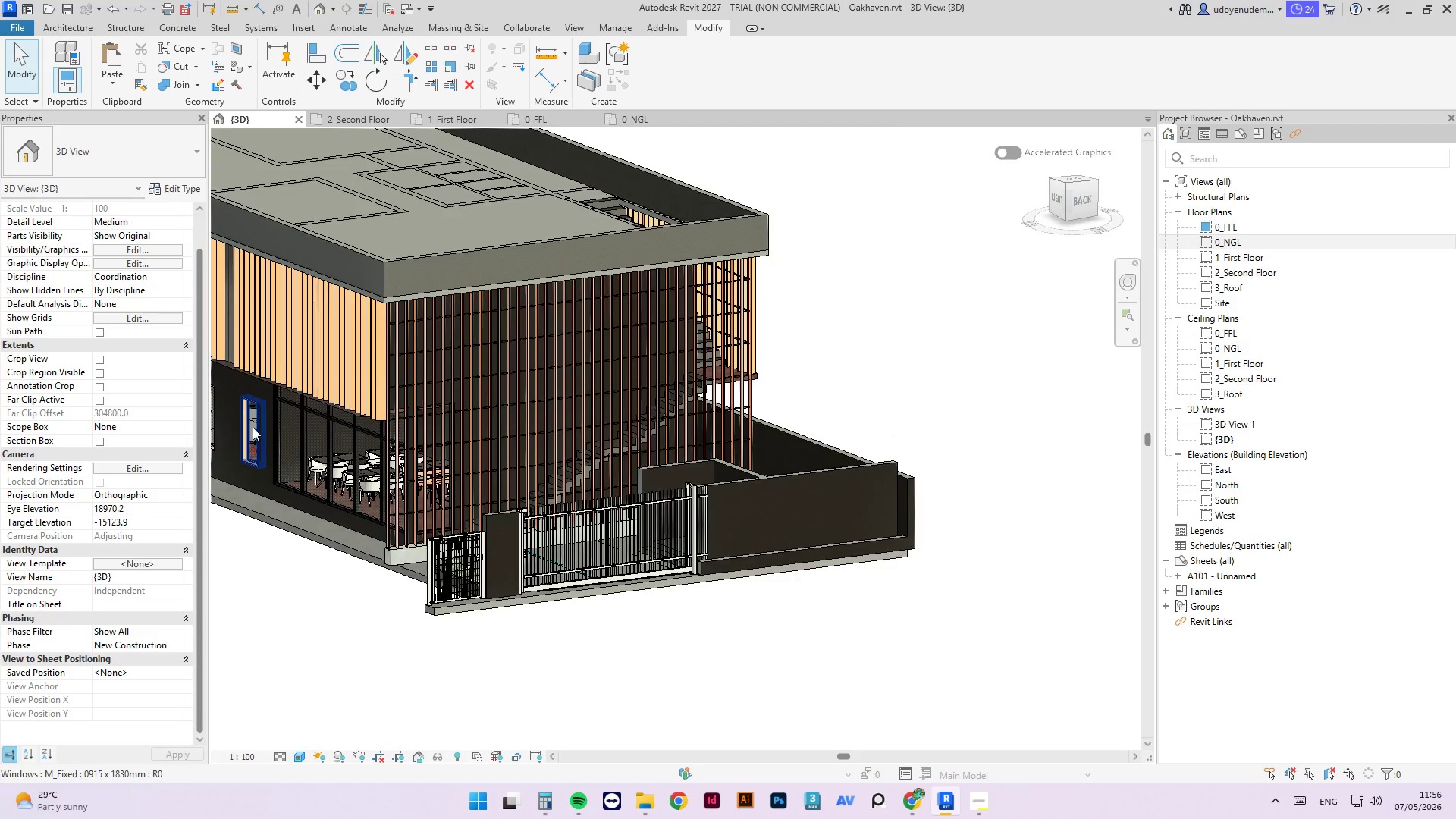 
scroll: coordinate [456, 463], scroll_direction: up, amount: 6.0
 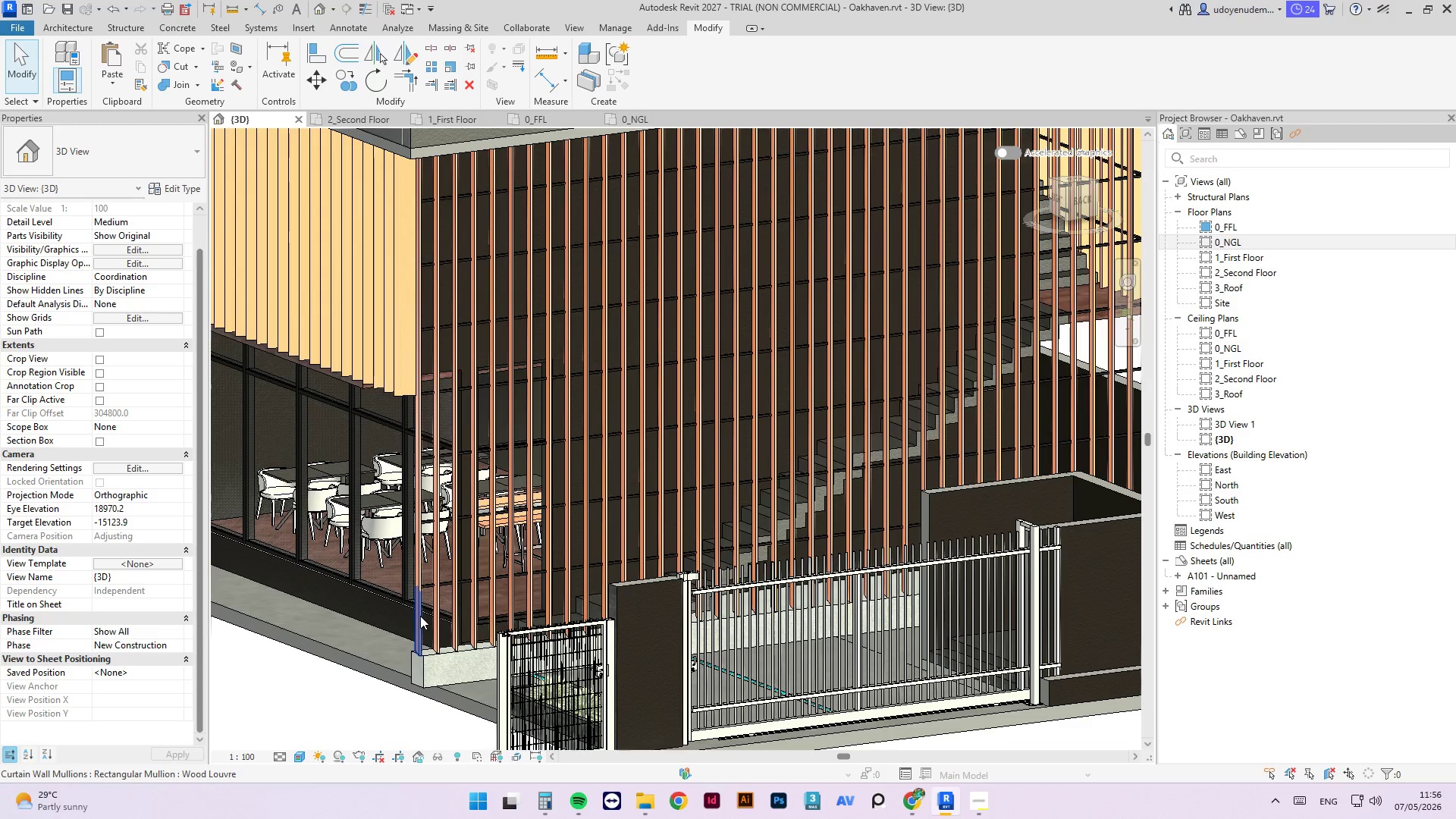 
key(Tab)
 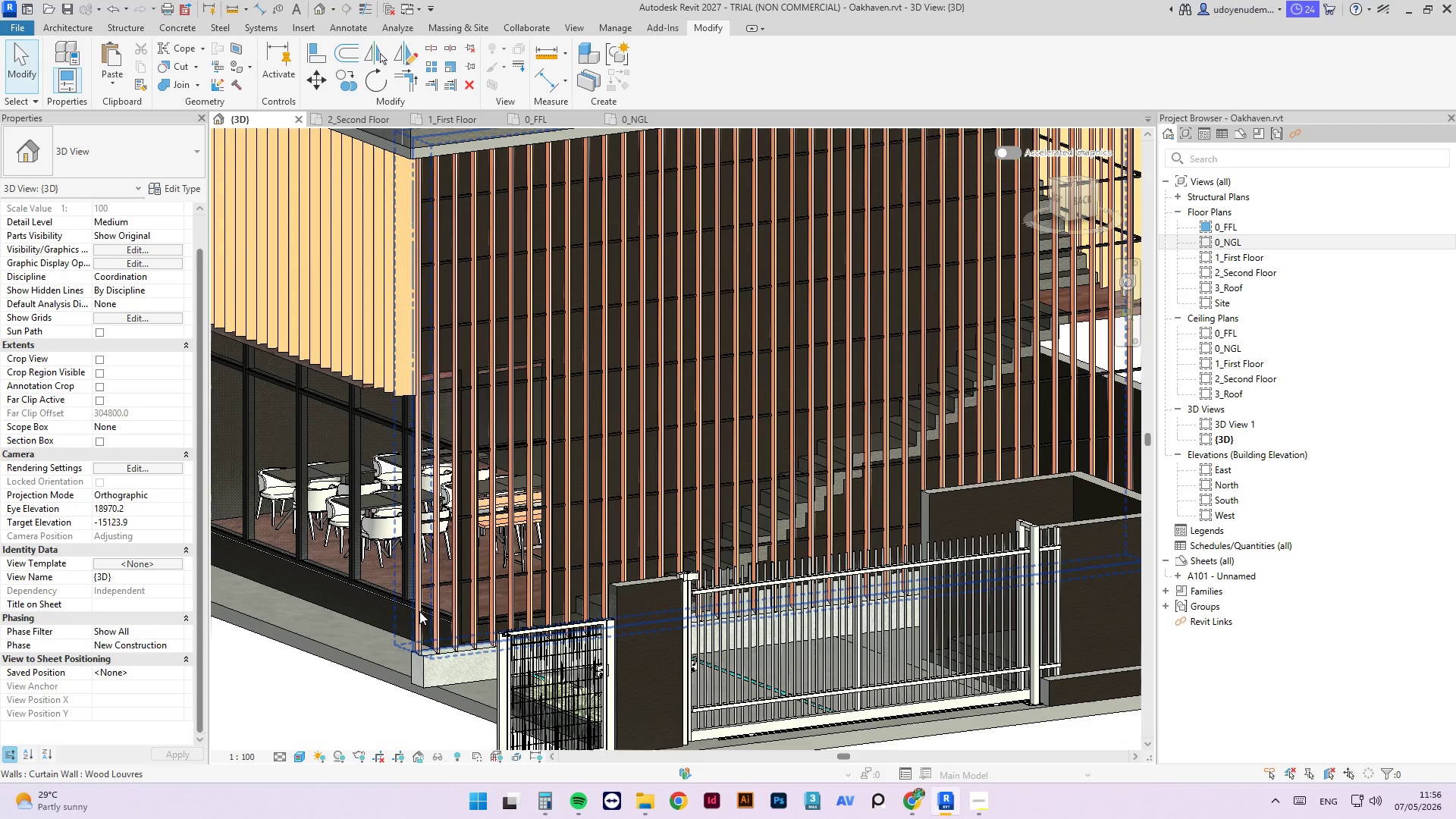 
scroll: coordinate [418, 610], scroll_direction: up, amount: 4.0
 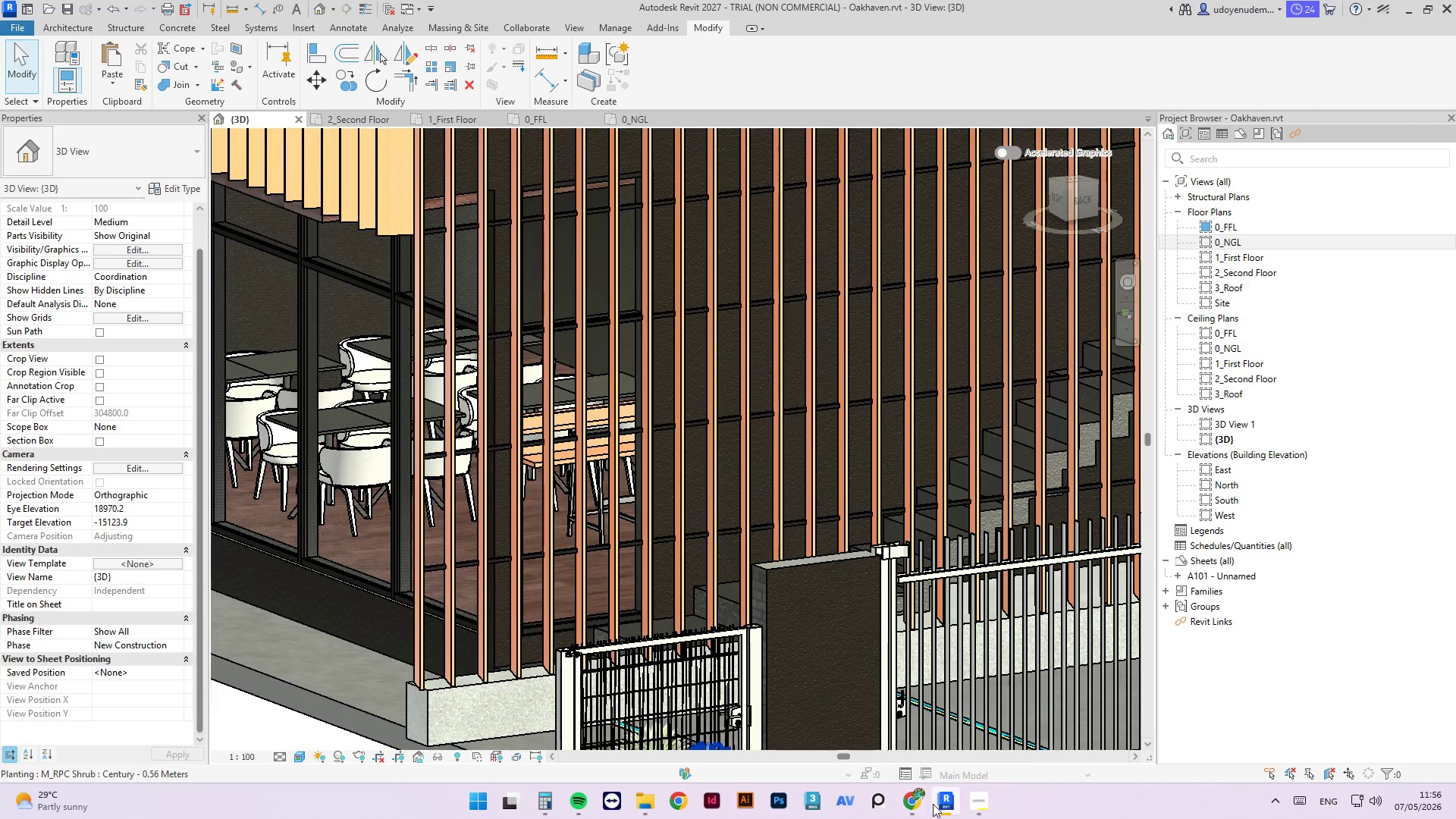 
left_click([974, 805])